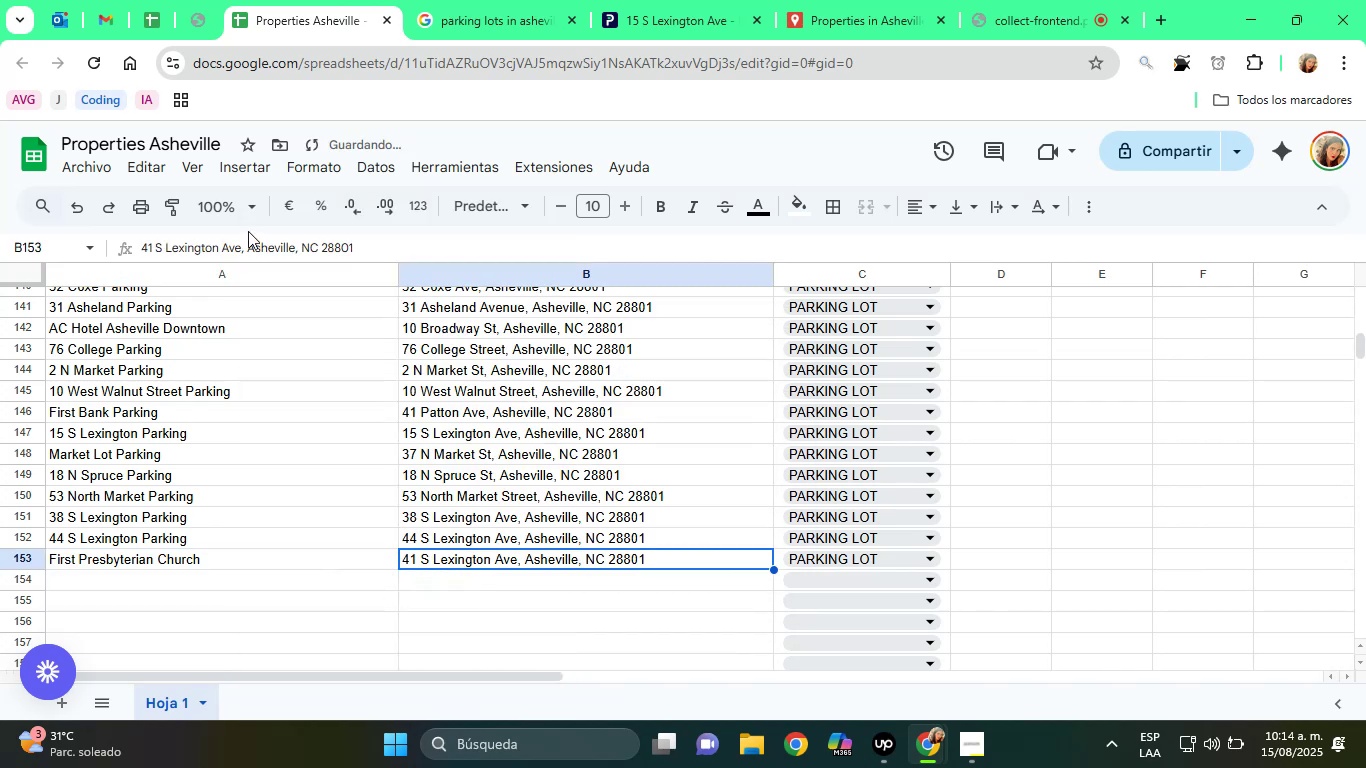 
double_click([248, 230])
 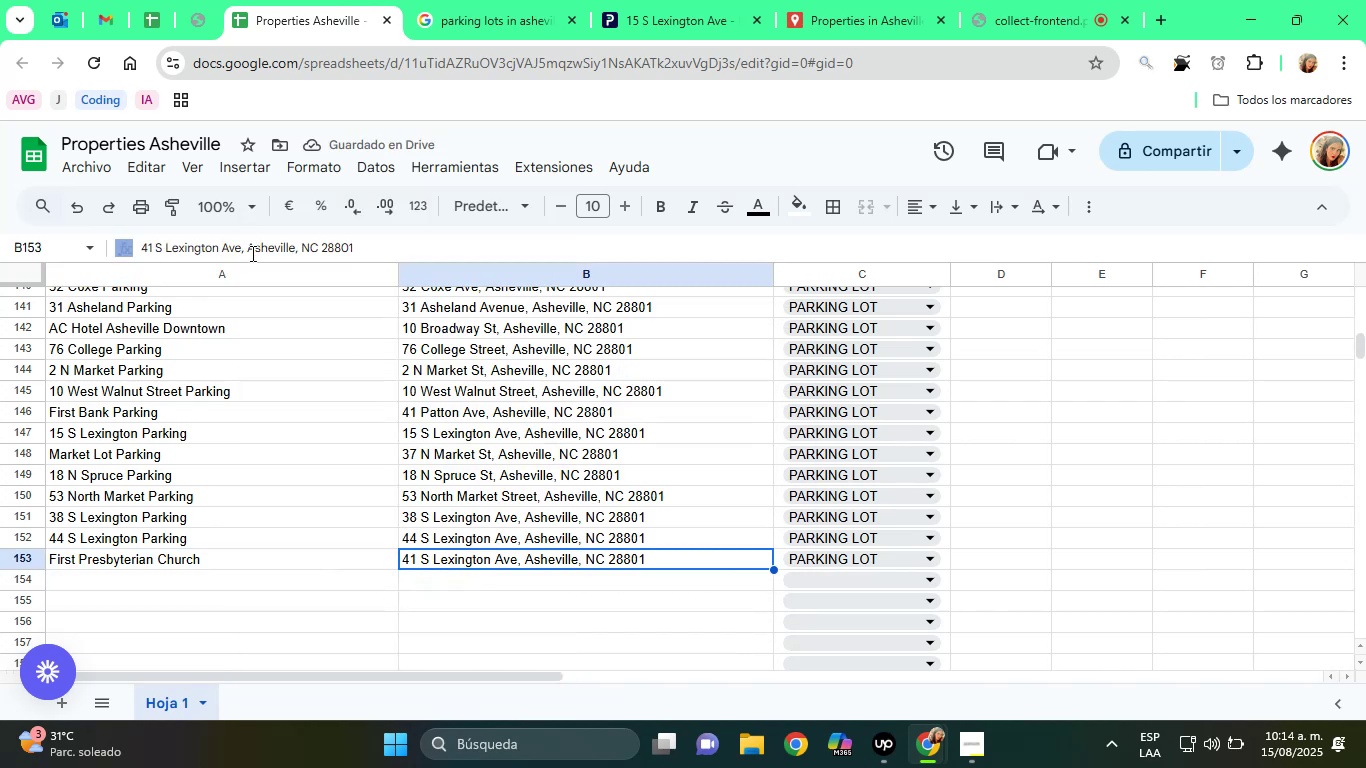 
triple_click([251, 253])
 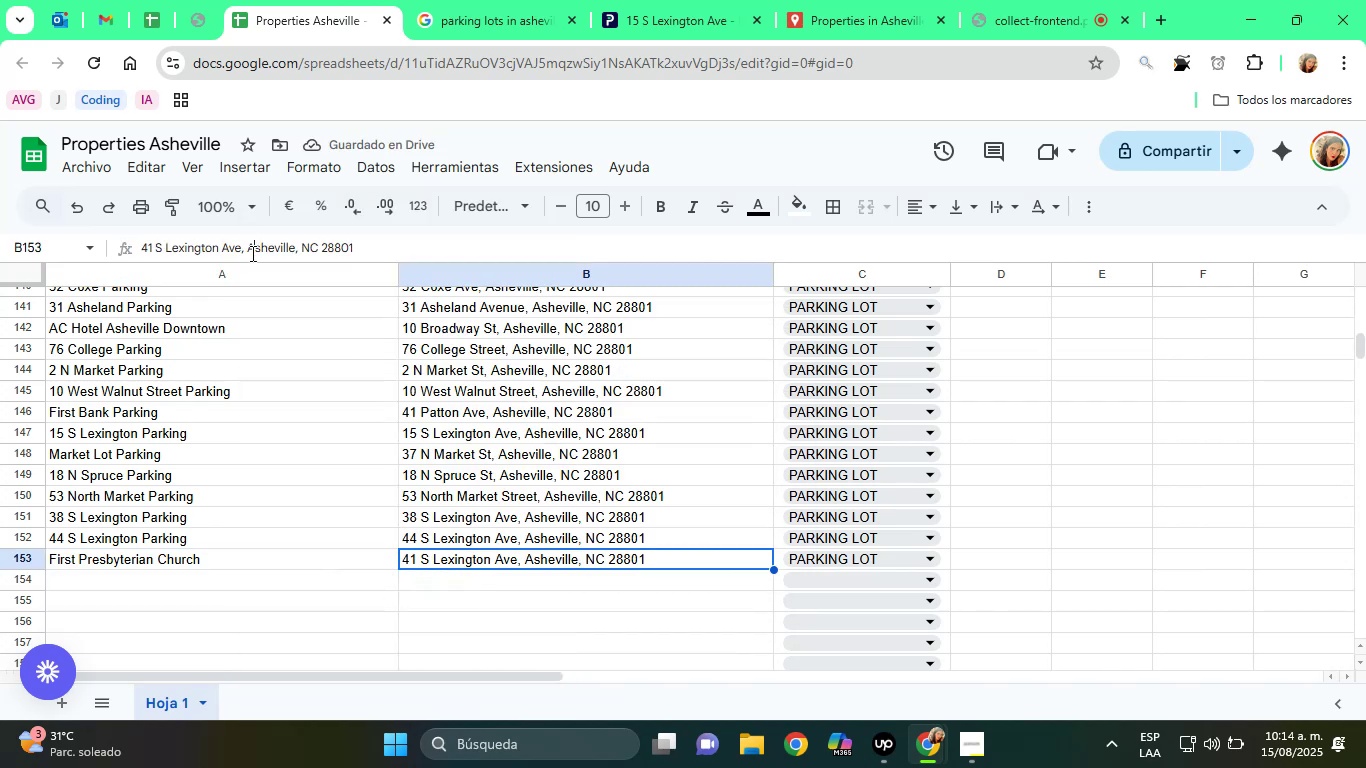 
triple_click([251, 253])
 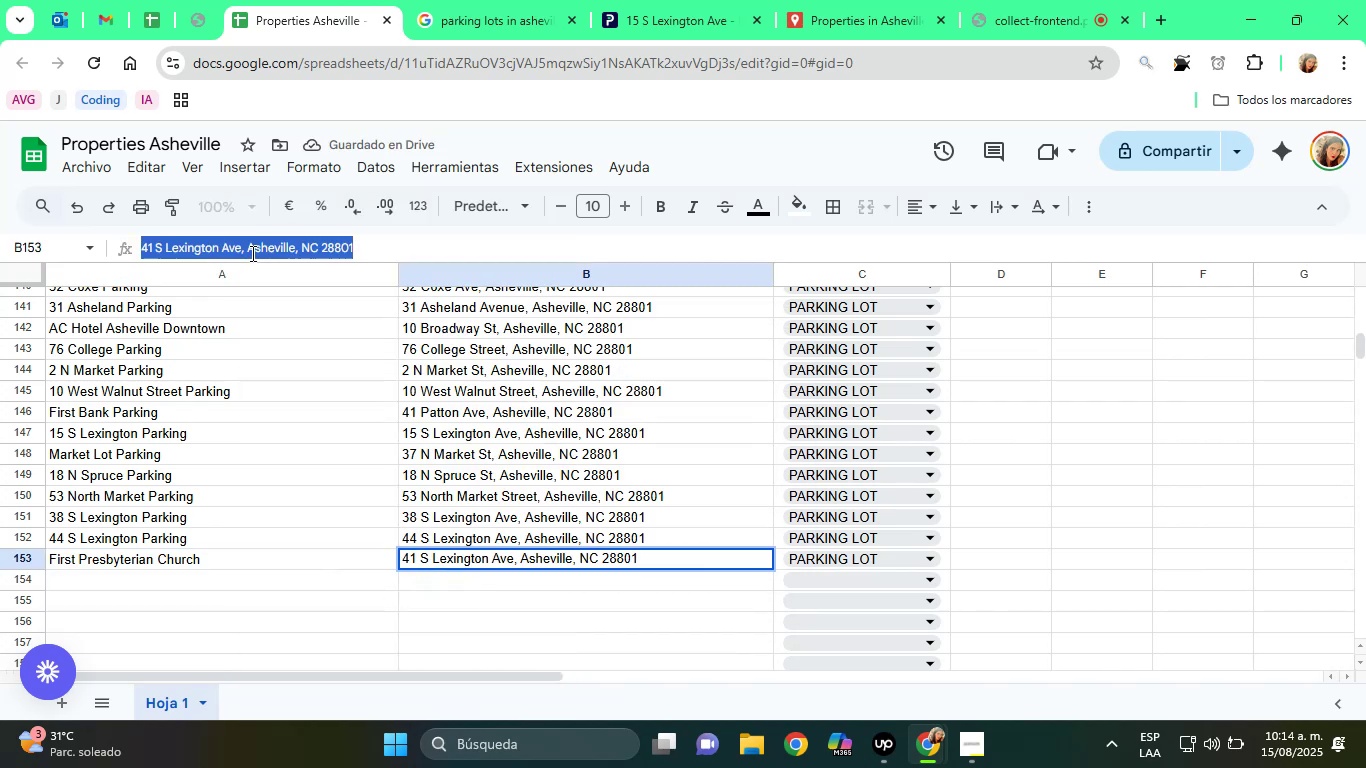 
triple_click([251, 253])
 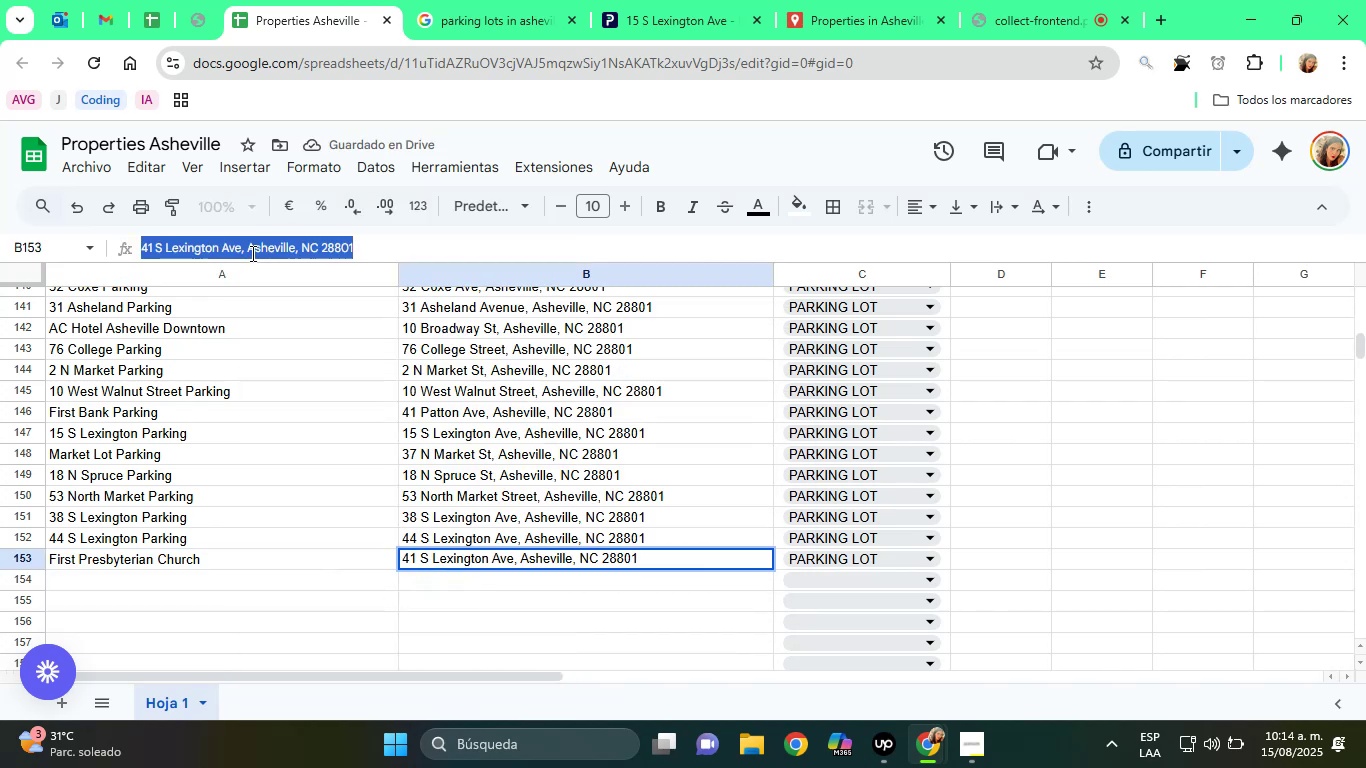 
right_click([251, 253])
 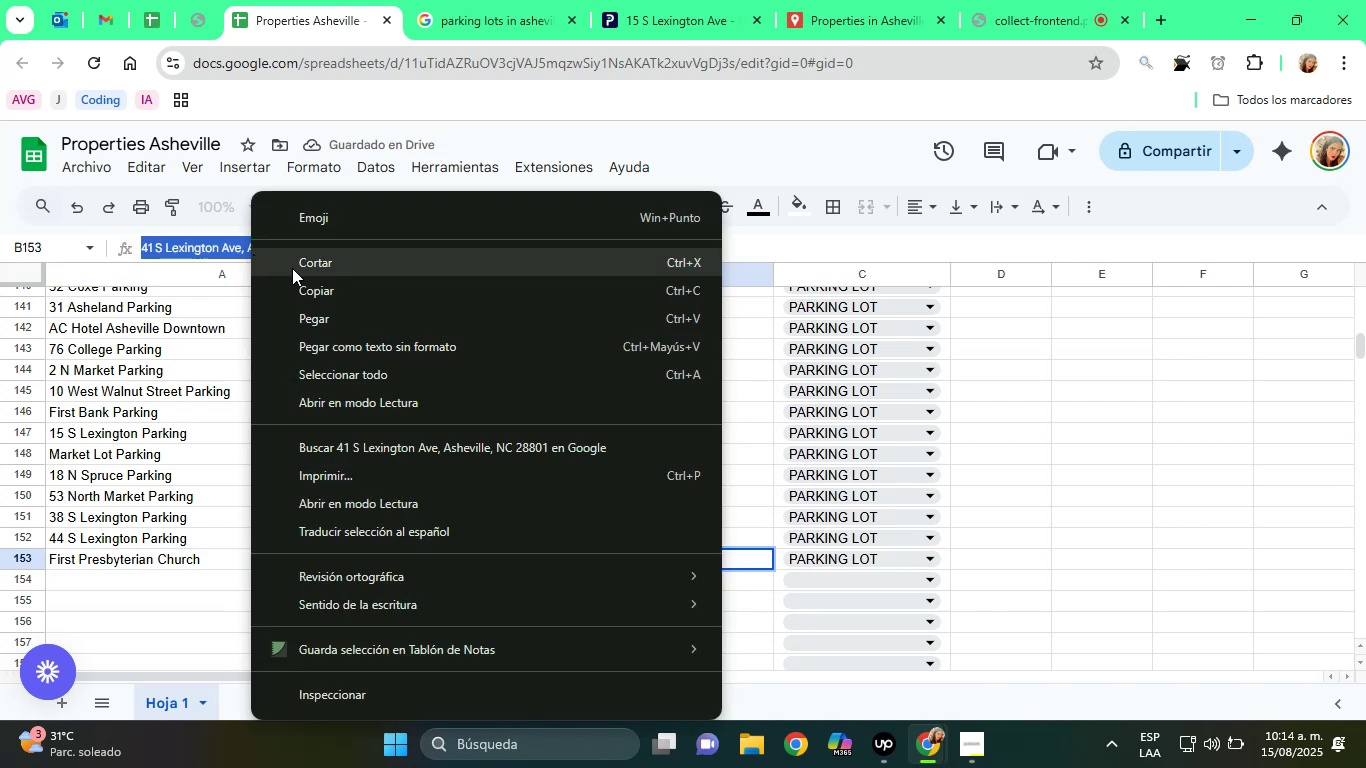 
left_click([326, 292])
 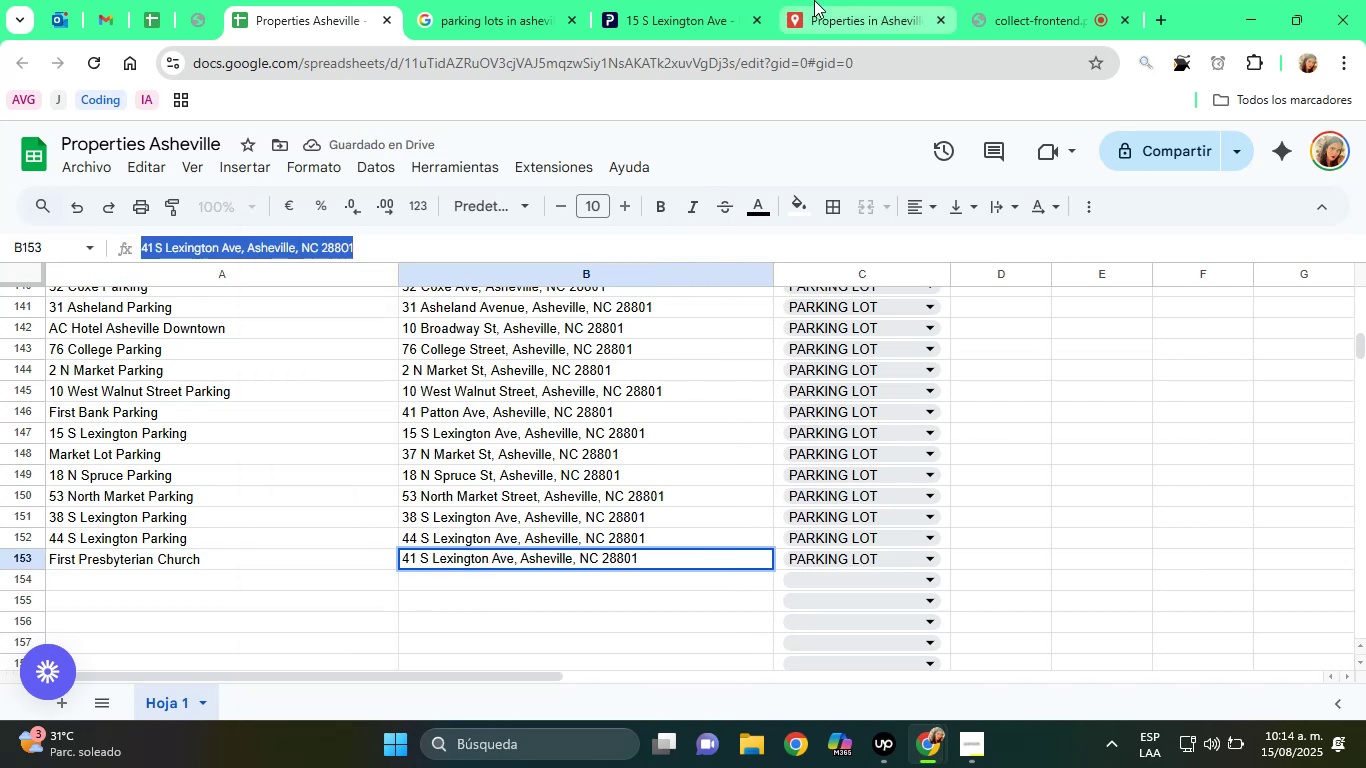 
left_click([824, 0])
 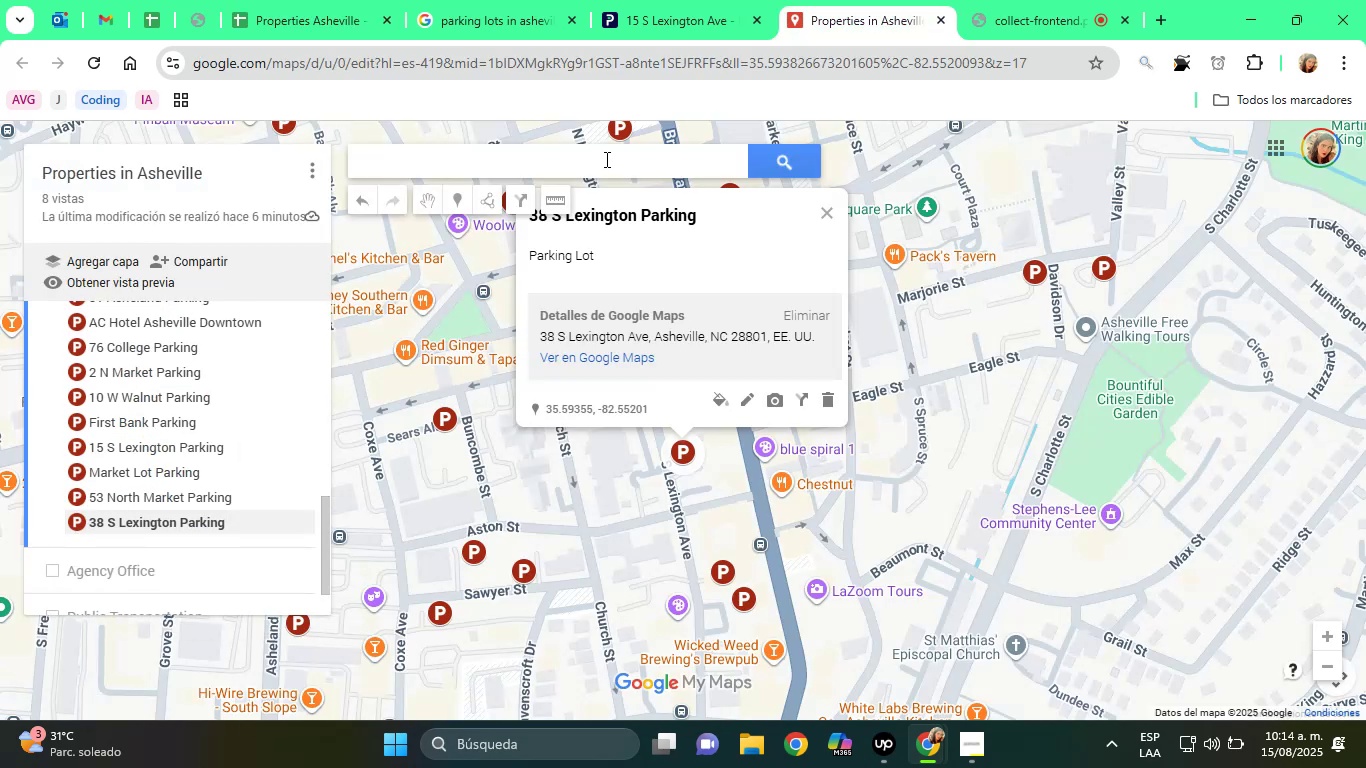 
right_click([554, 151])
 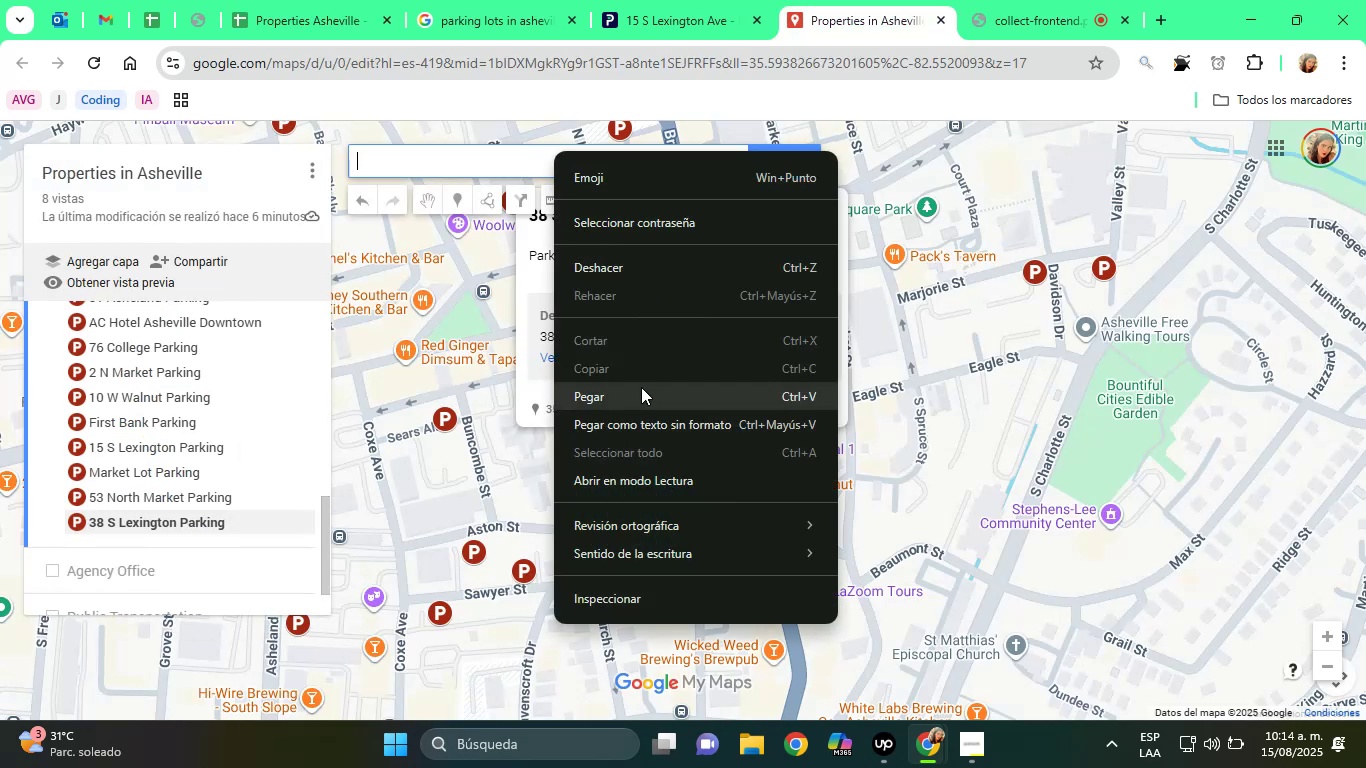 
left_click([641, 387])
 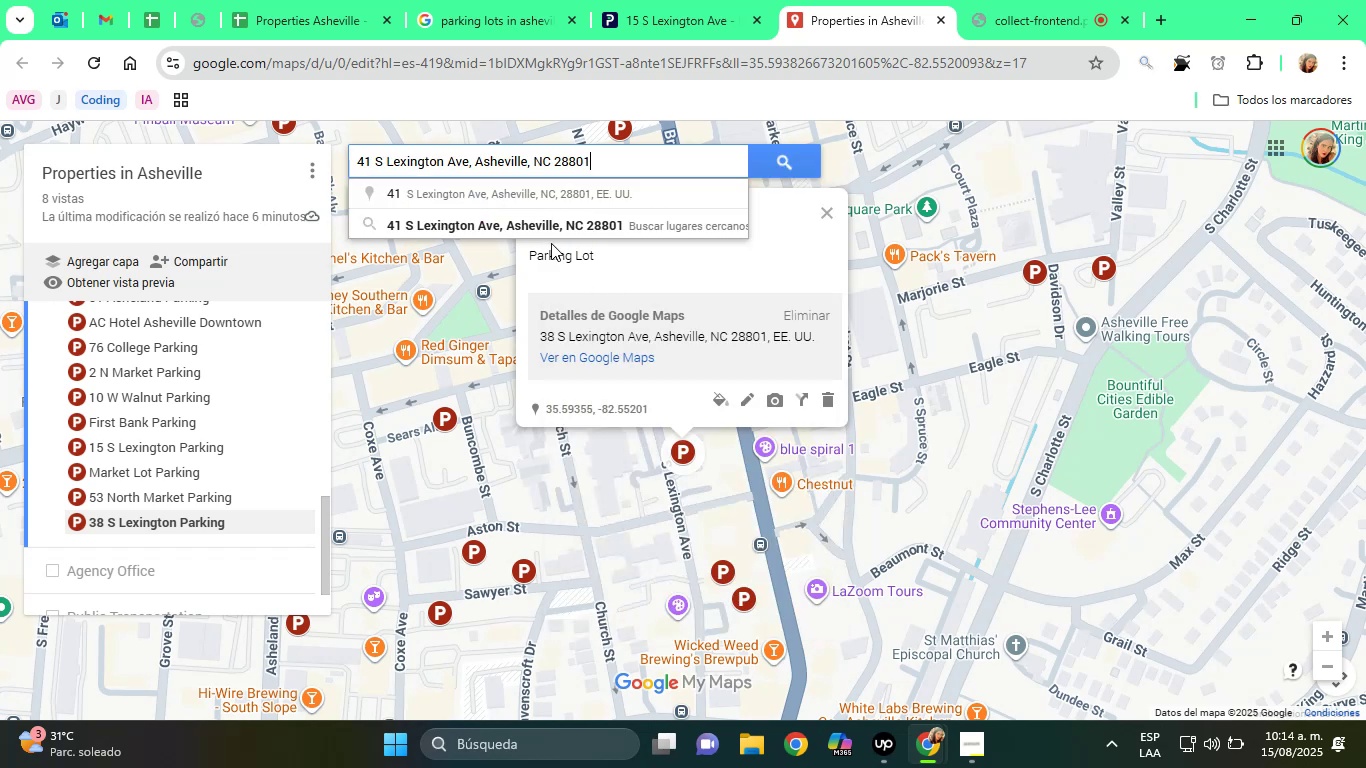 
left_click([505, 209])
 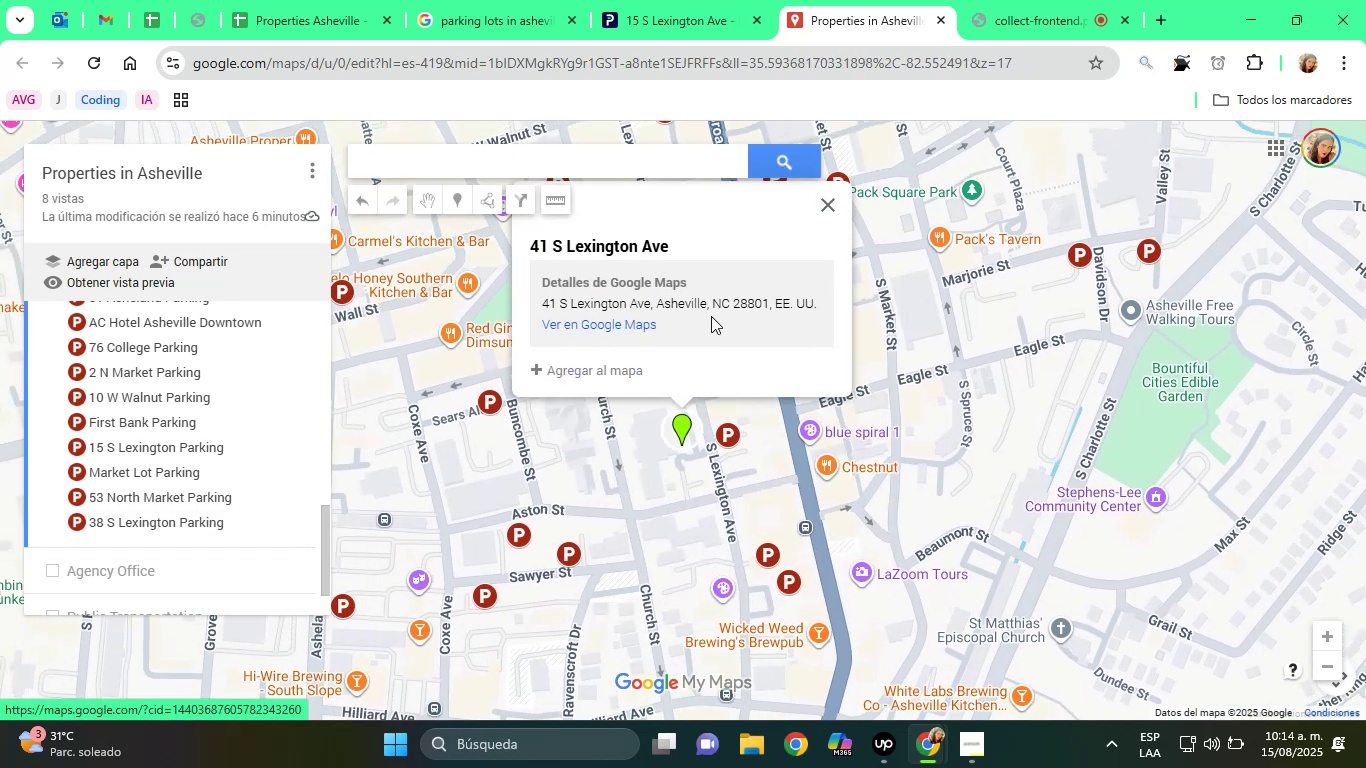 
left_click([585, 377])
 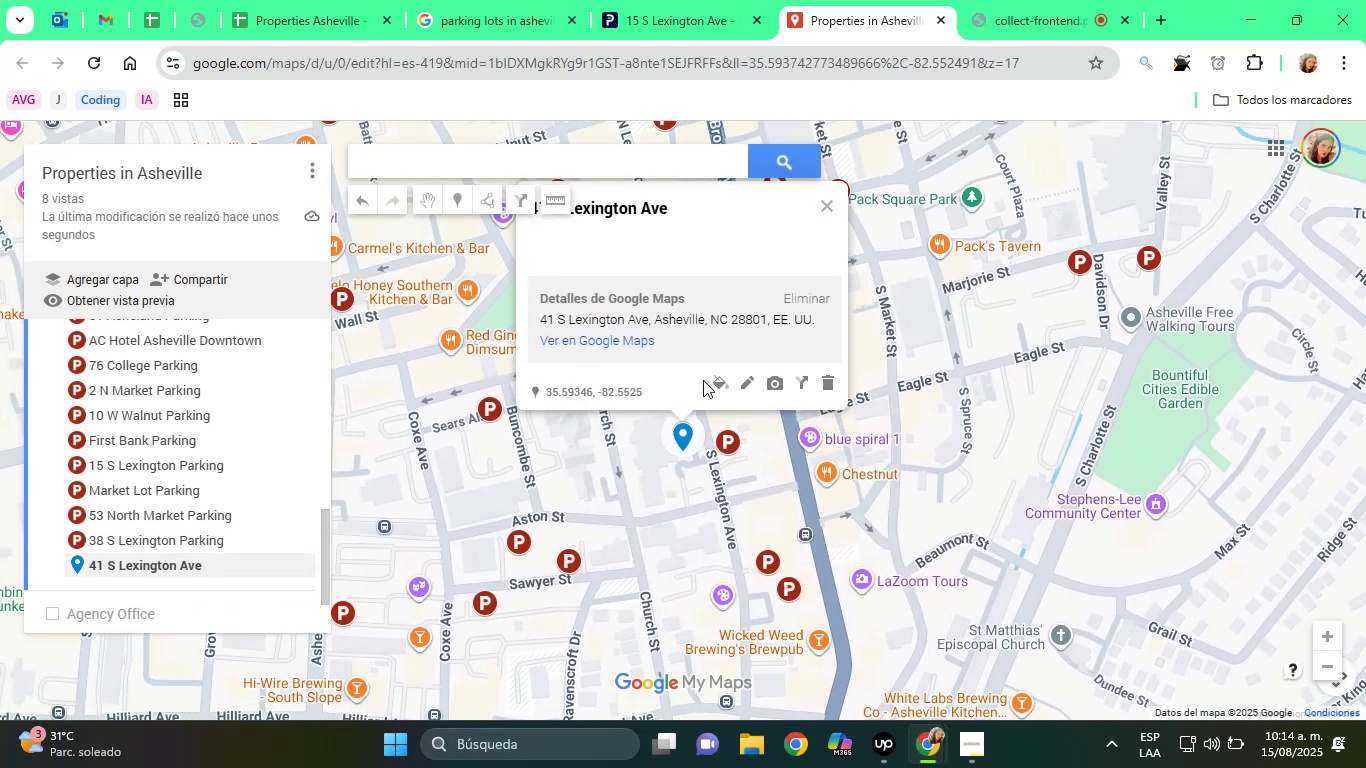 
left_click([728, 386])
 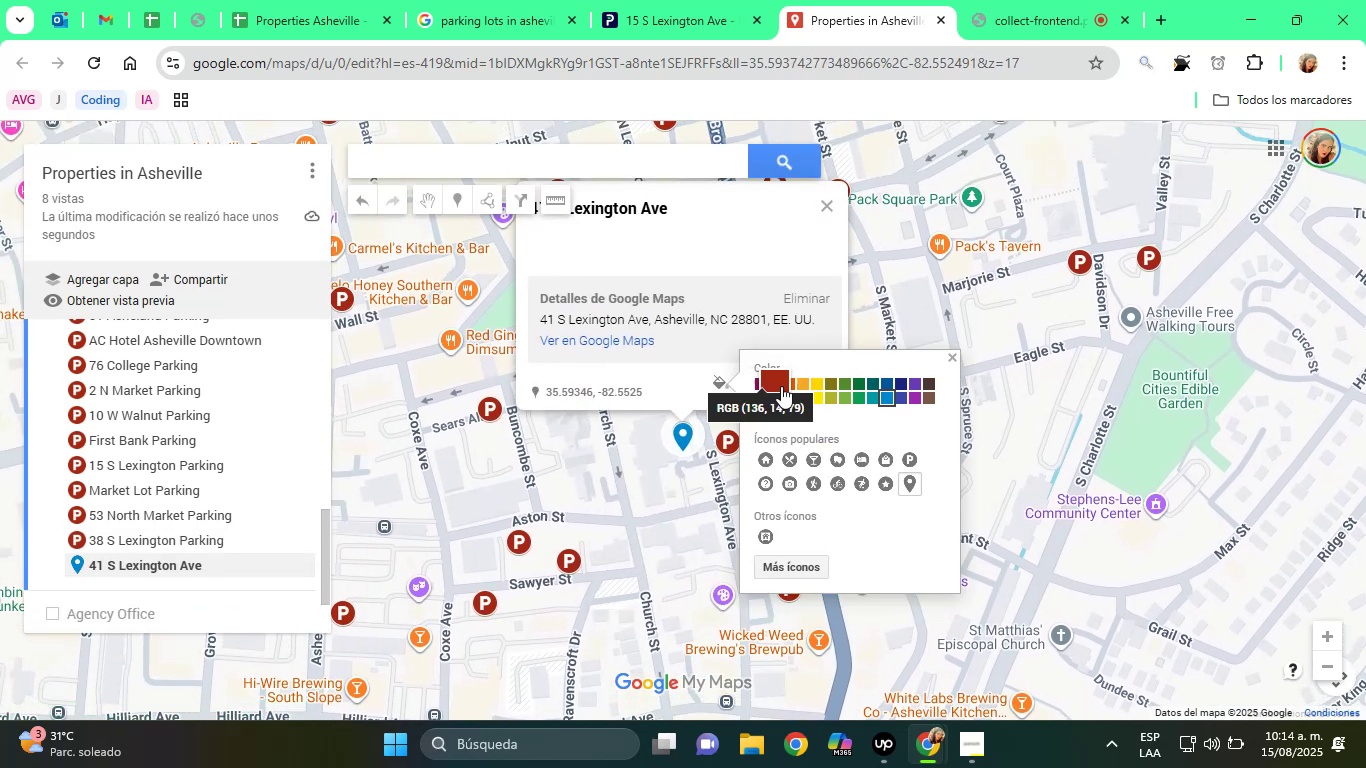 
left_click([781, 386])
 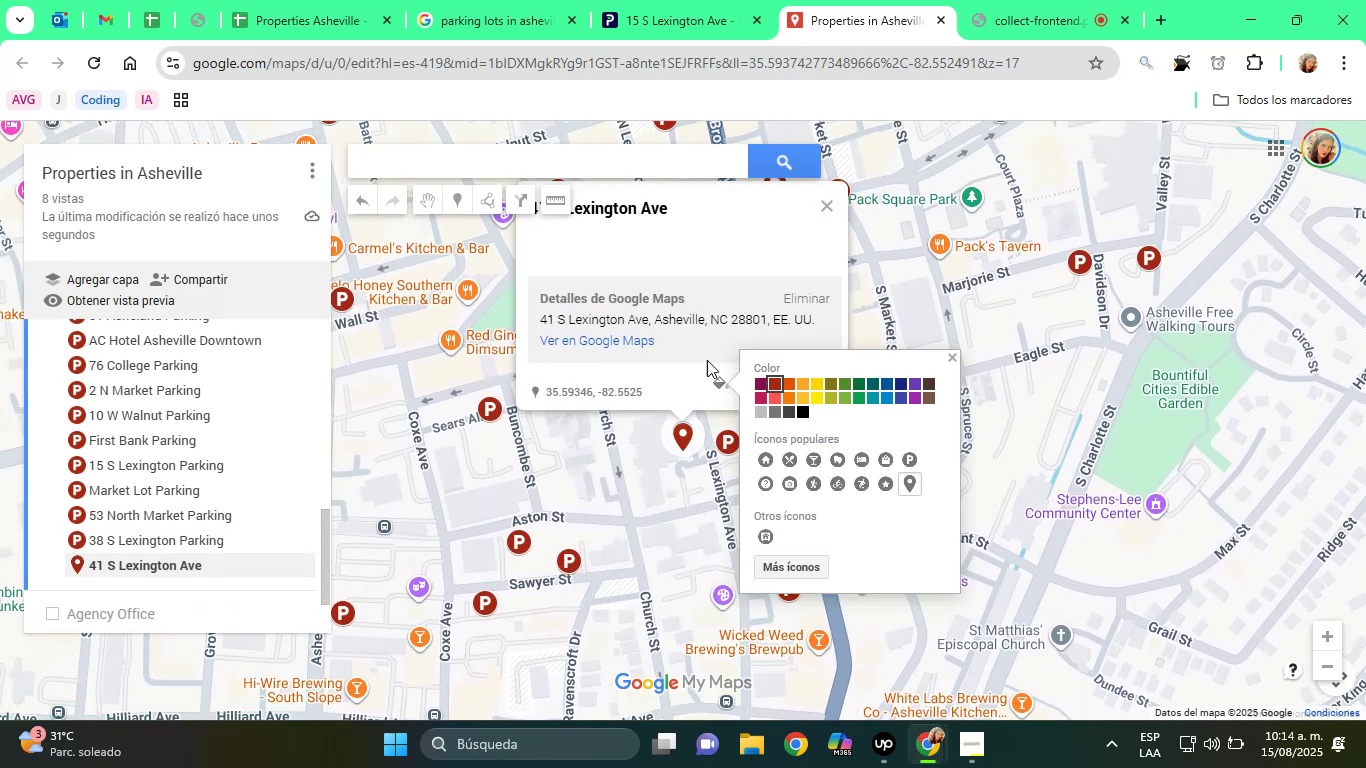 
left_click([662, 336])
 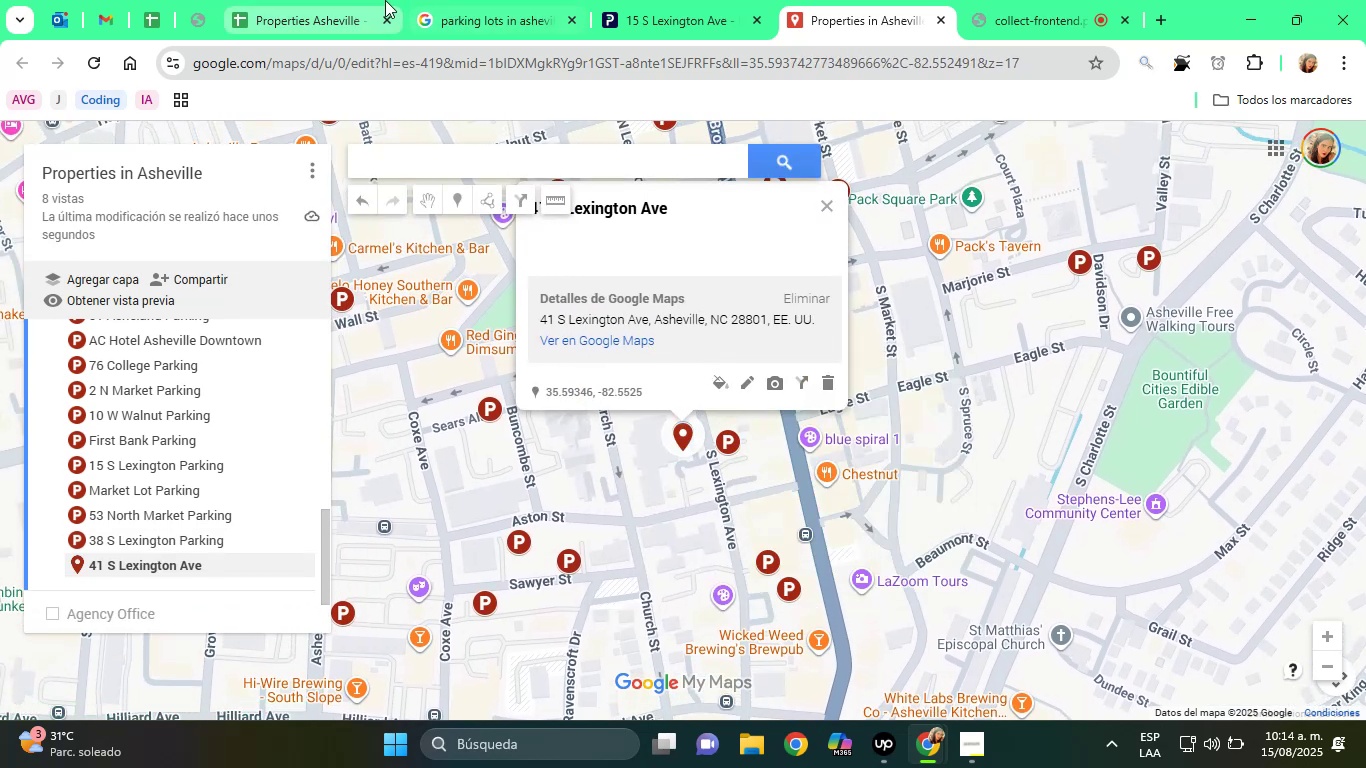 
left_click([330, 0])
 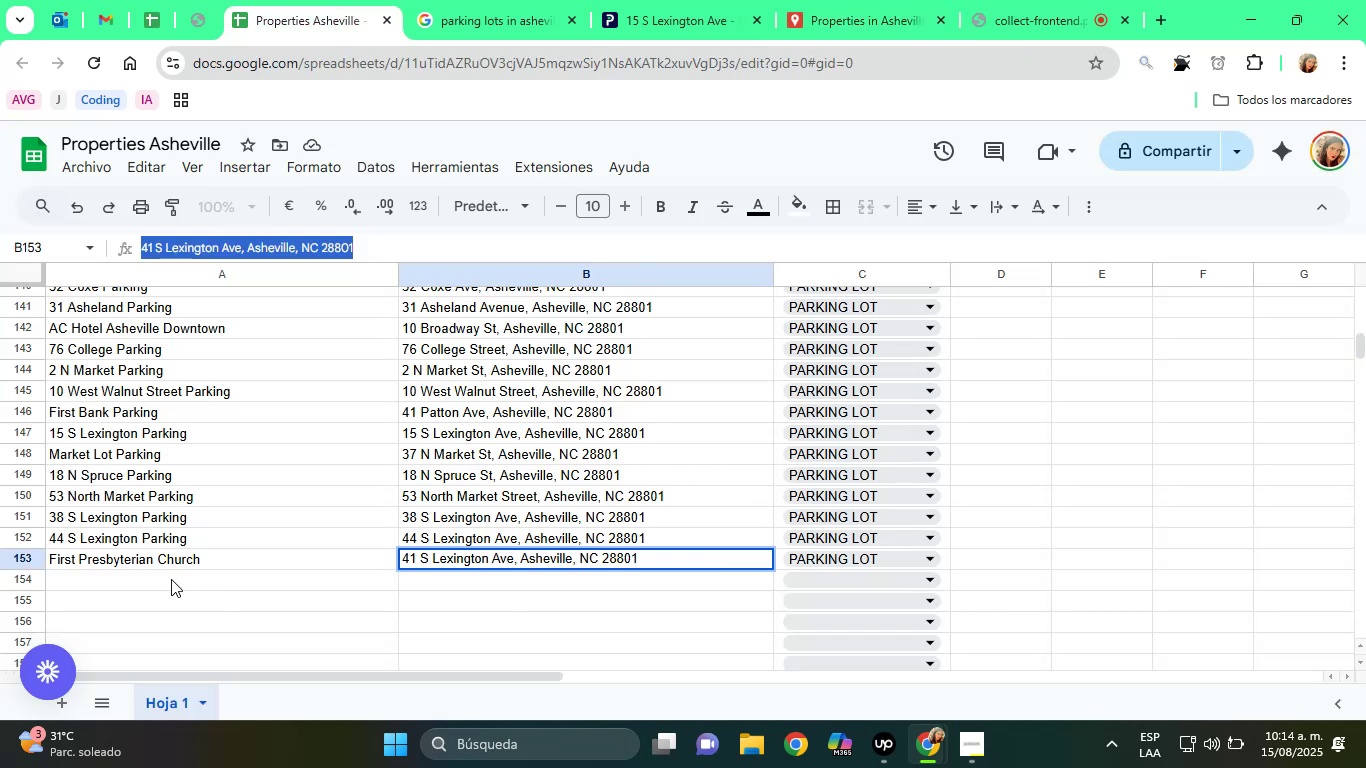 
left_click([159, 572])
 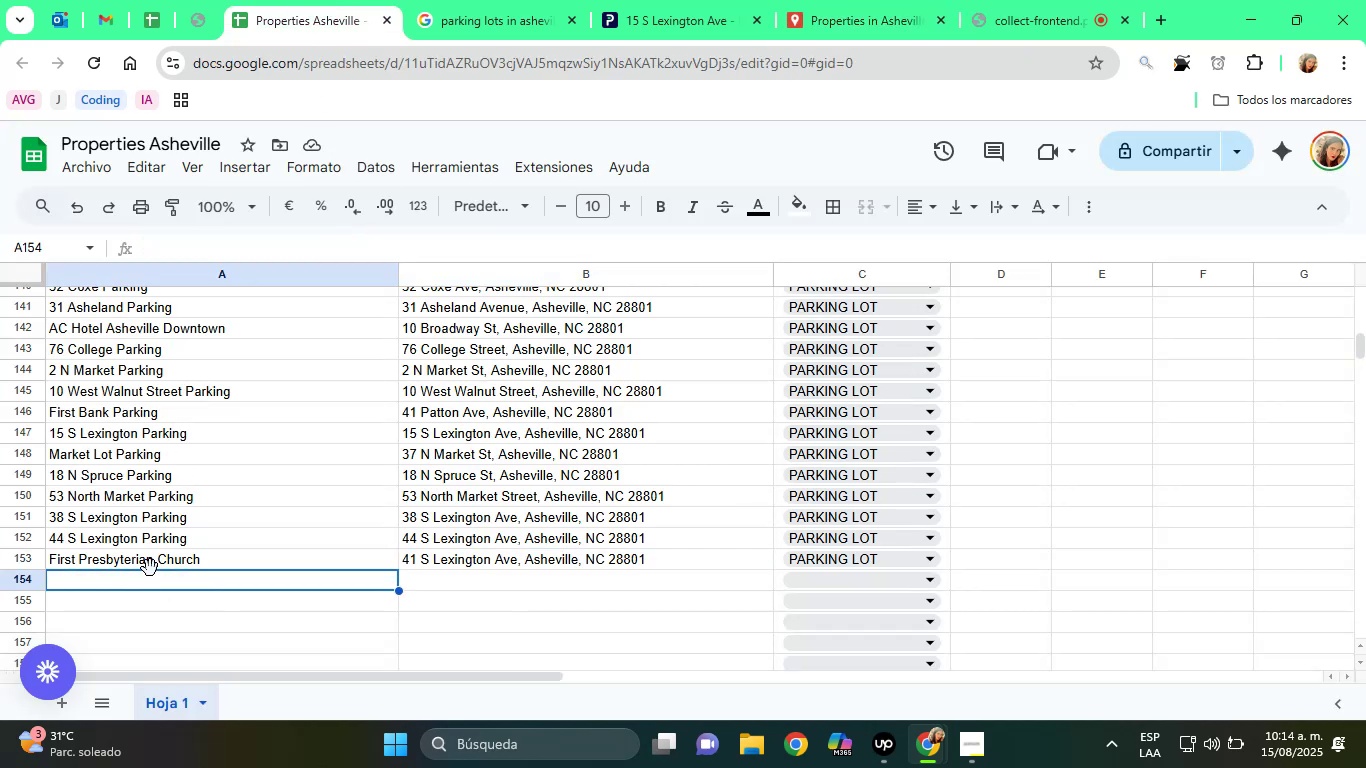 
double_click([149, 565])
 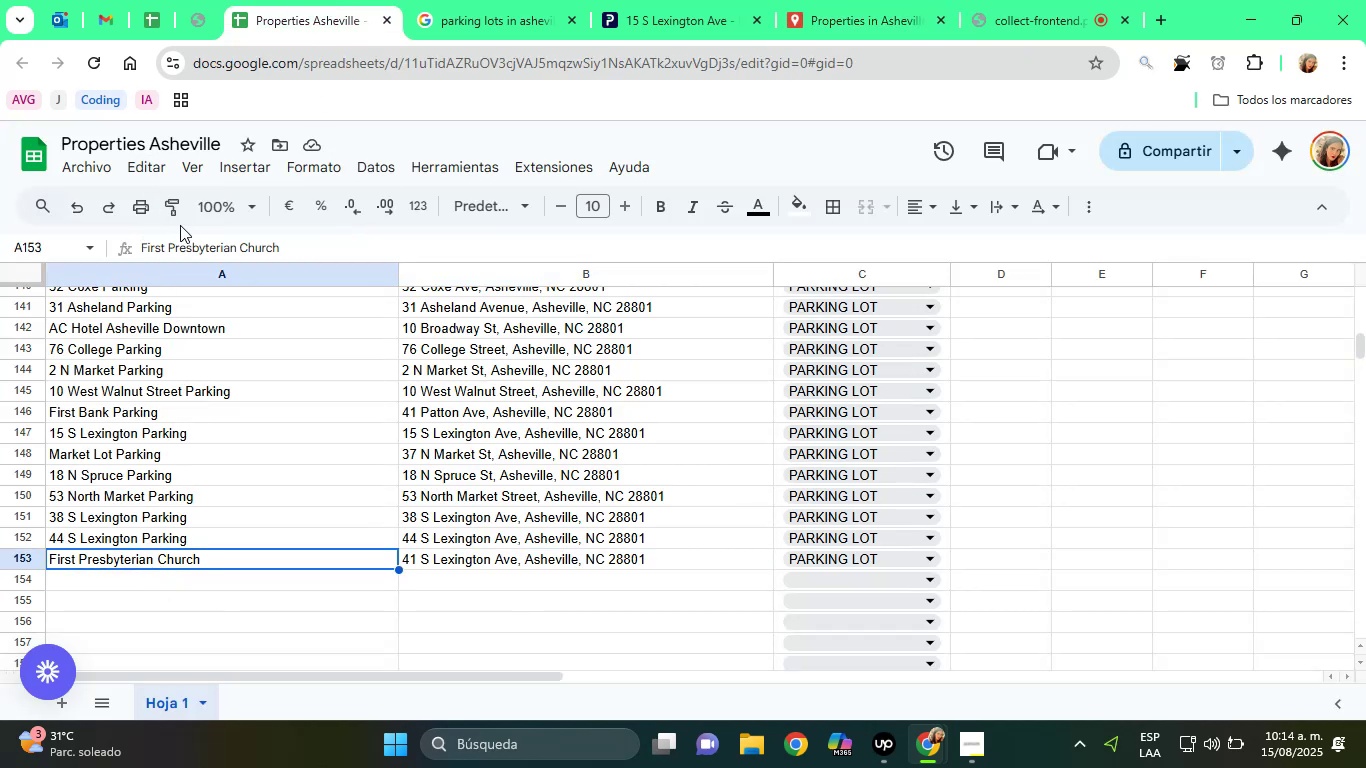 
double_click([190, 234])
 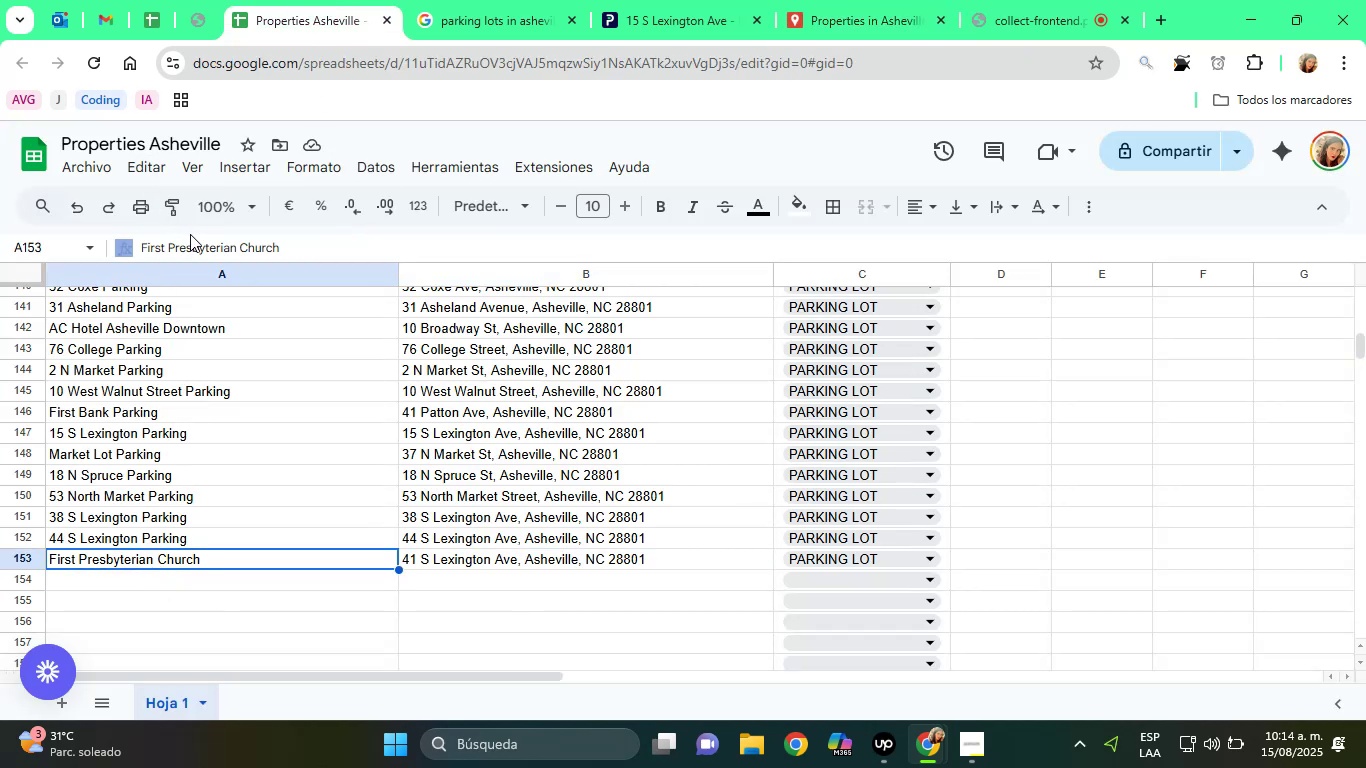 
triple_click([190, 234])
 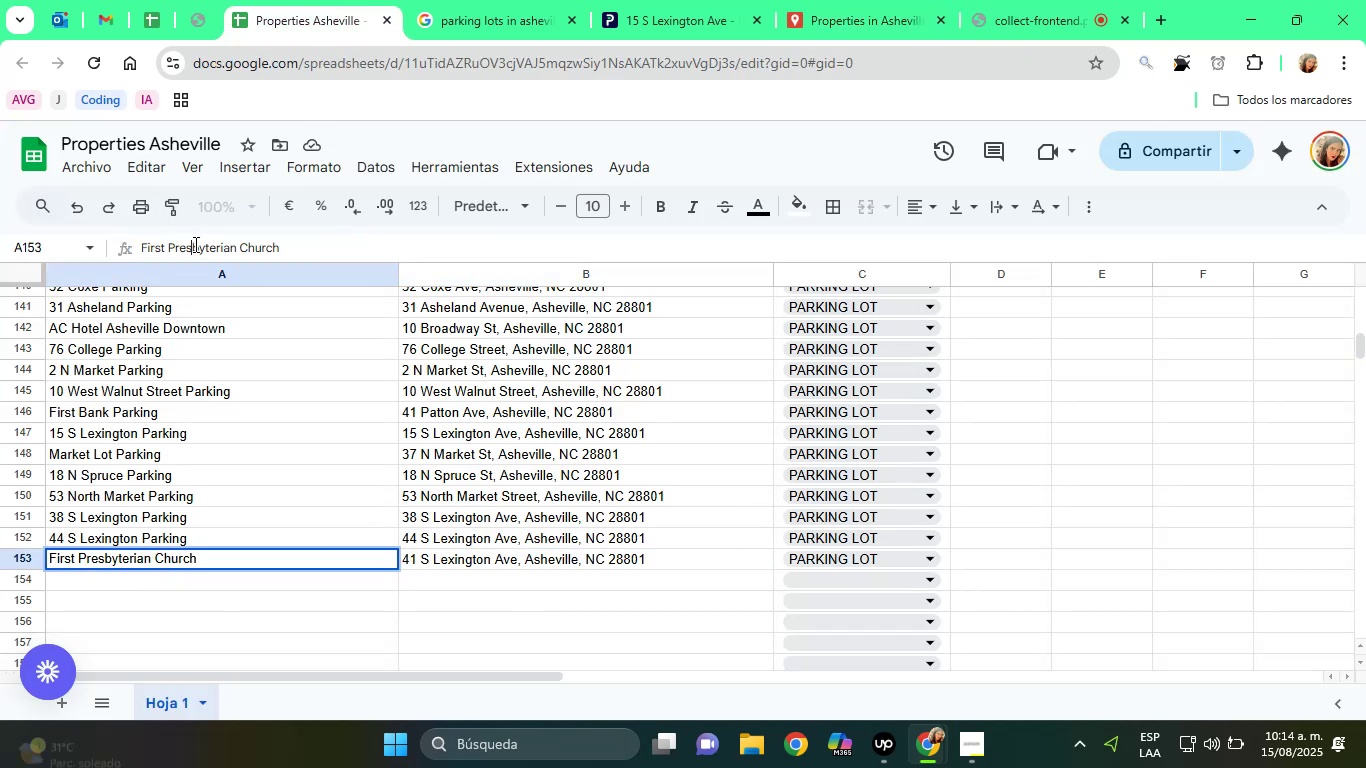 
double_click([194, 244])
 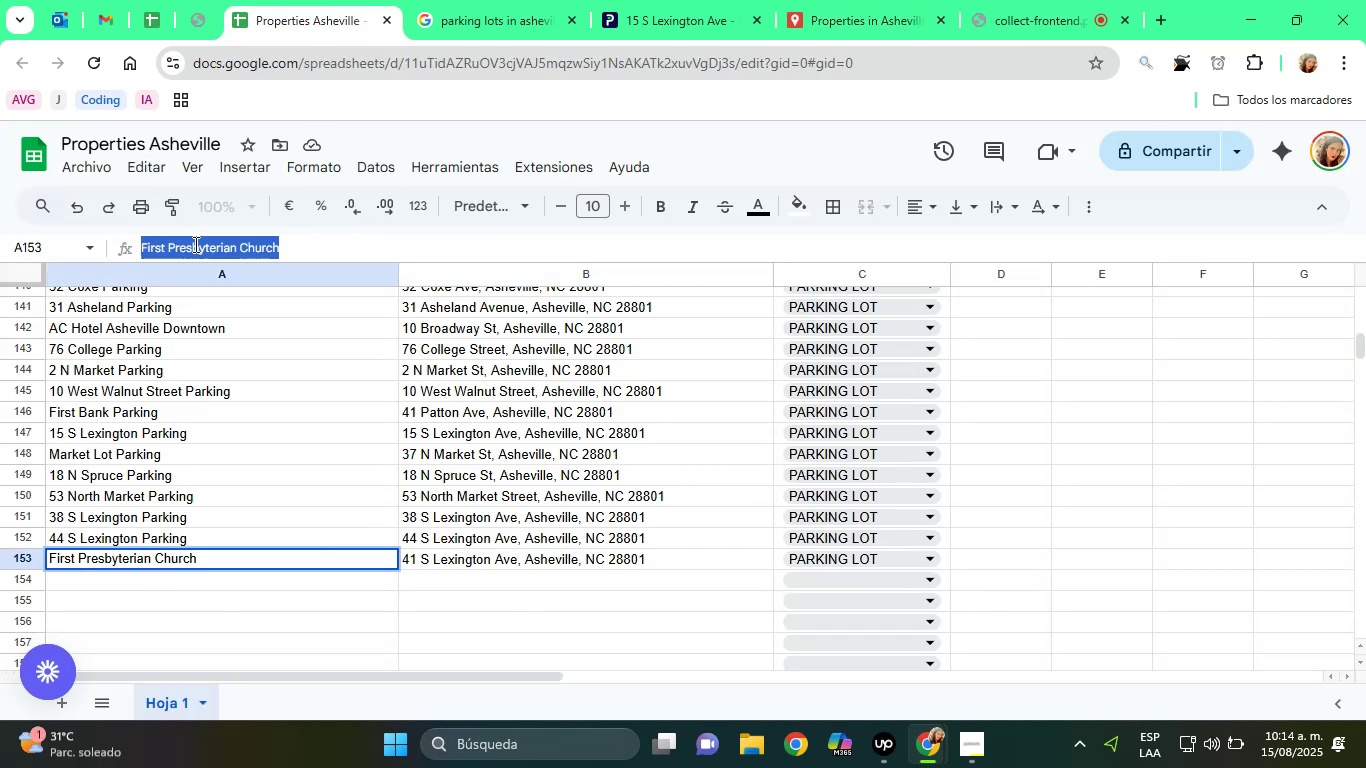 
triple_click([194, 244])
 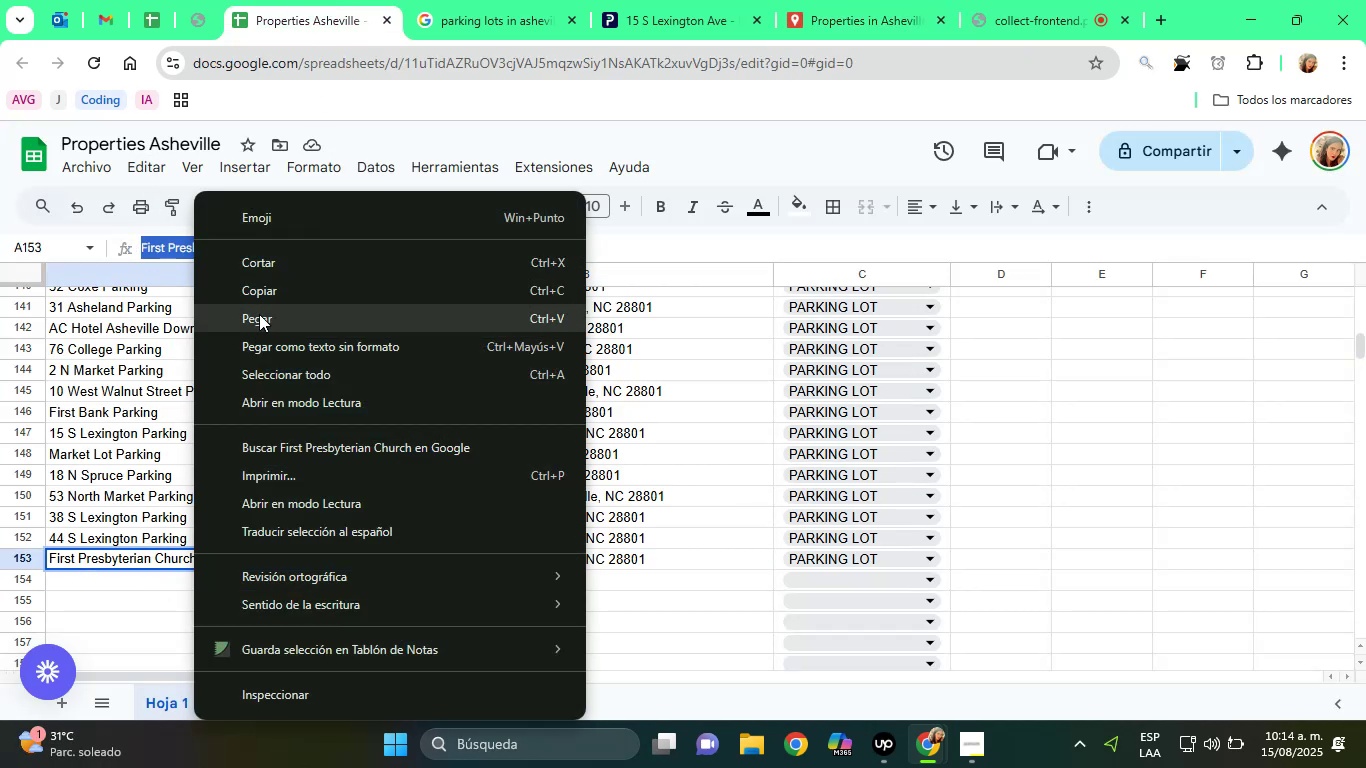 
left_click([259, 298])
 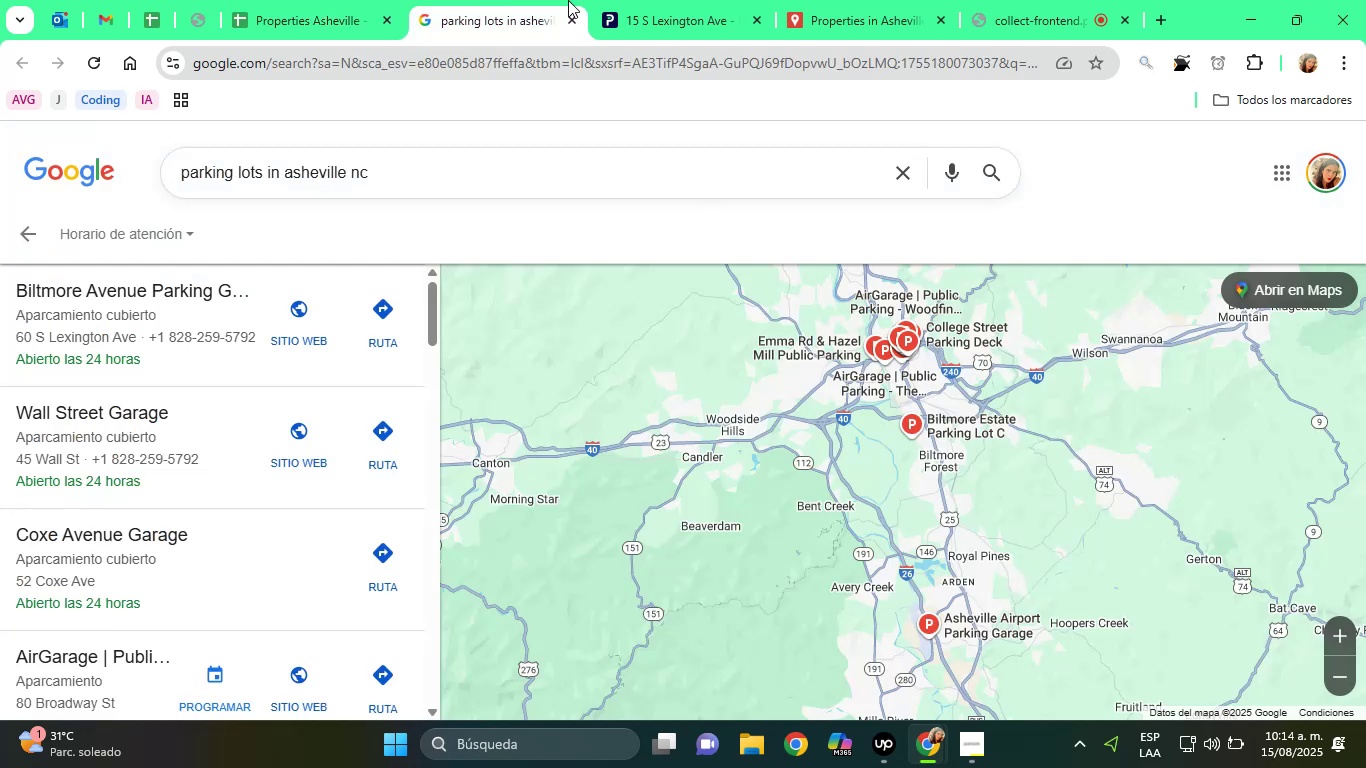 
double_click([601, 0])
 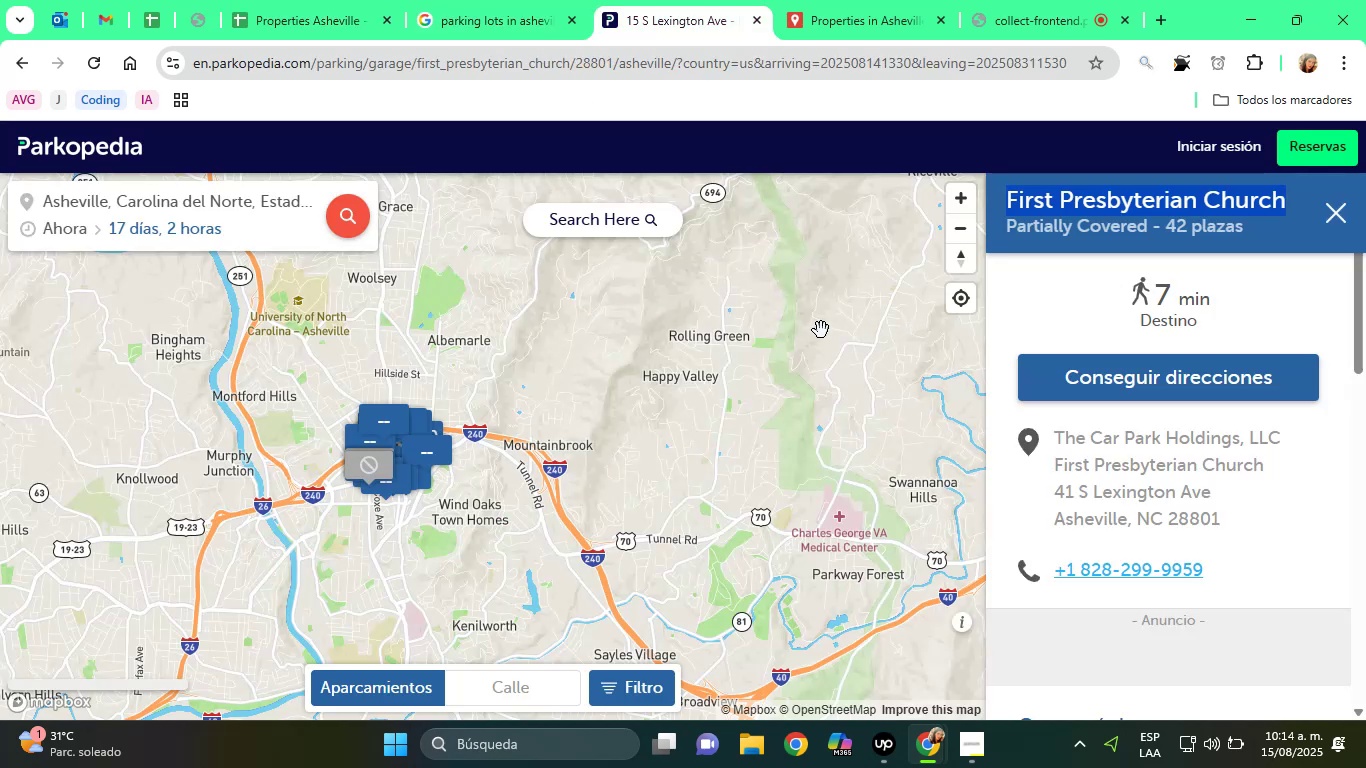 
left_click([888, 21])
 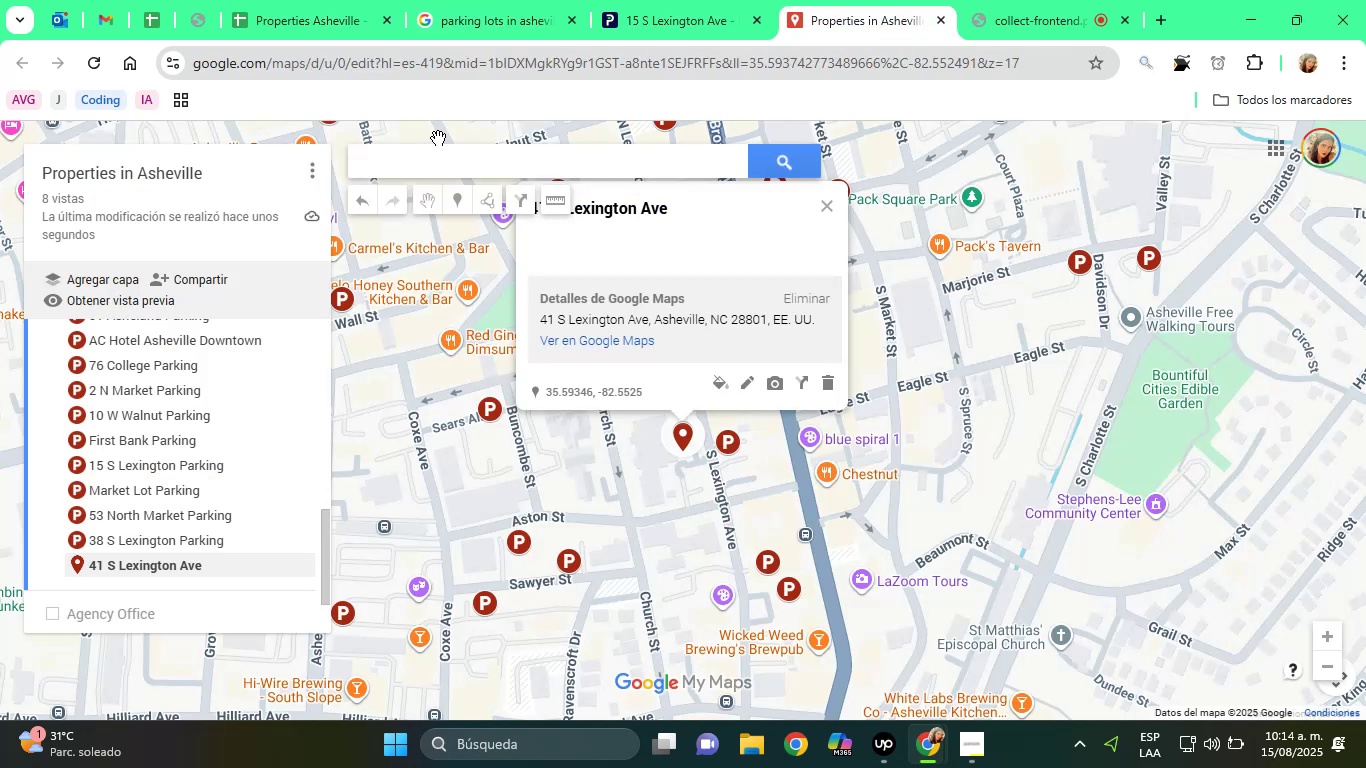 
right_click([426, 170])
 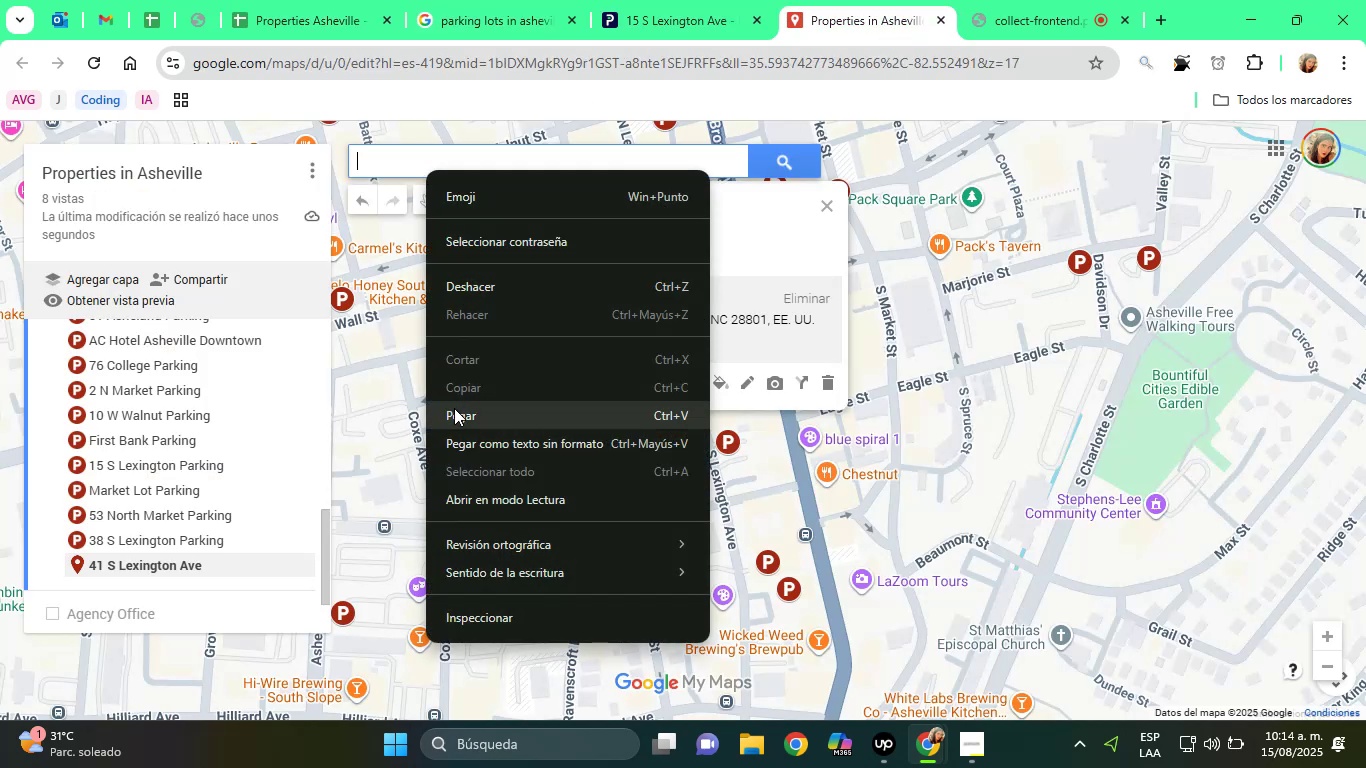 
left_click([454, 408])
 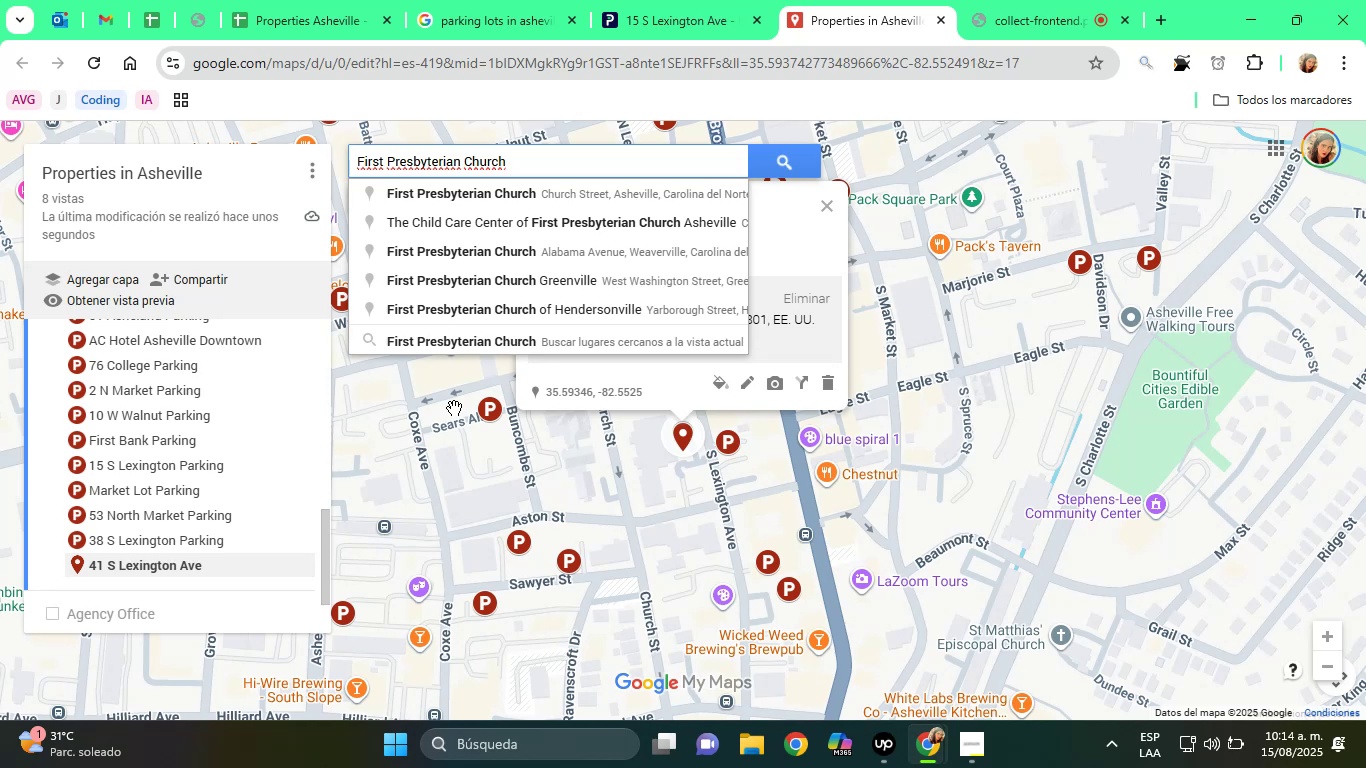 
wait(8.09)
 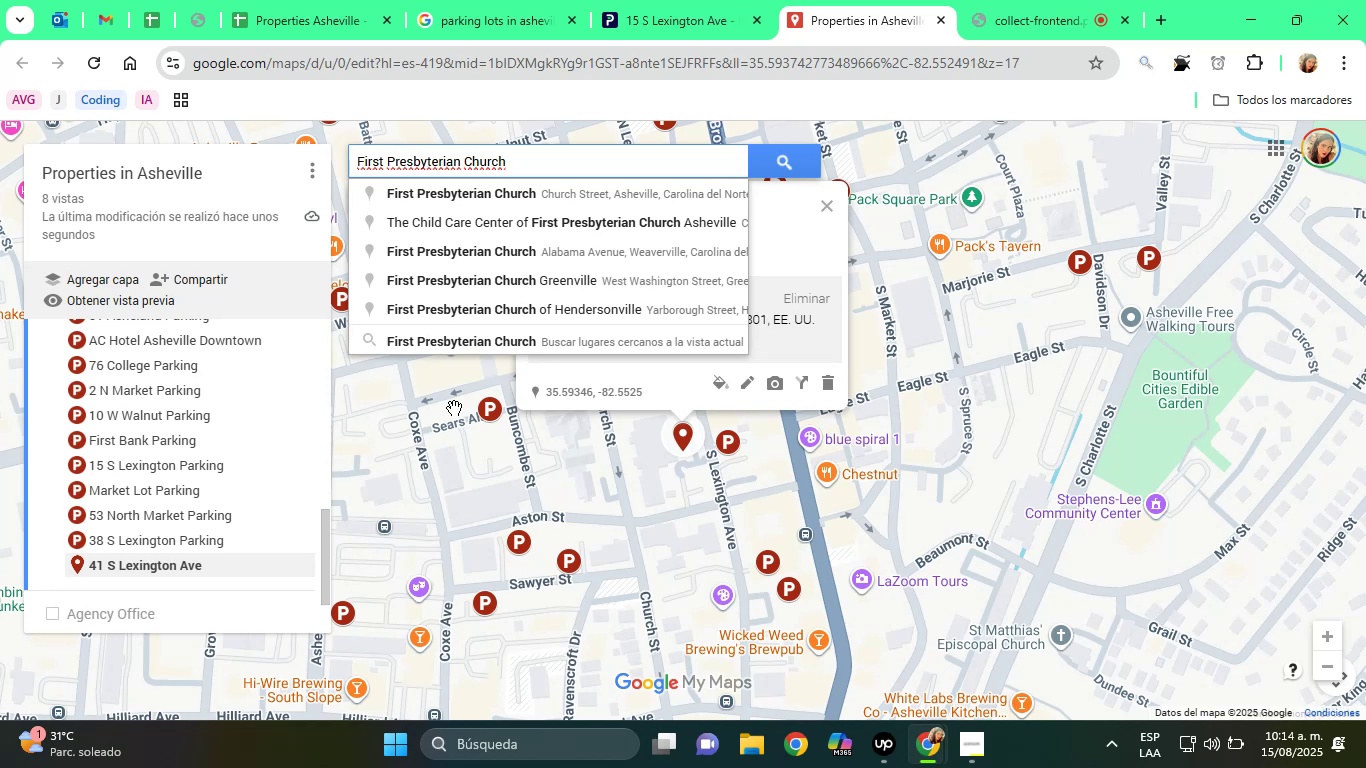 
left_click([571, 197])
 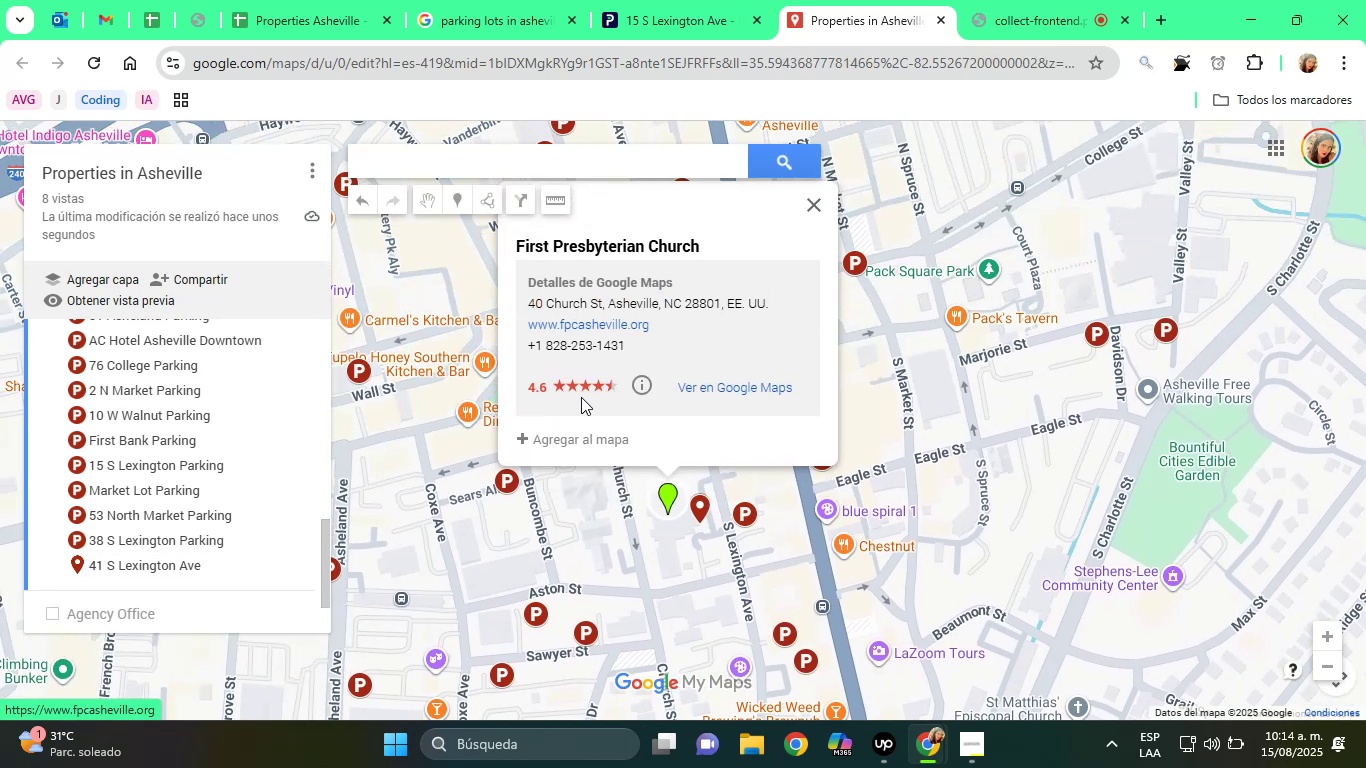 
left_click([569, 439])
 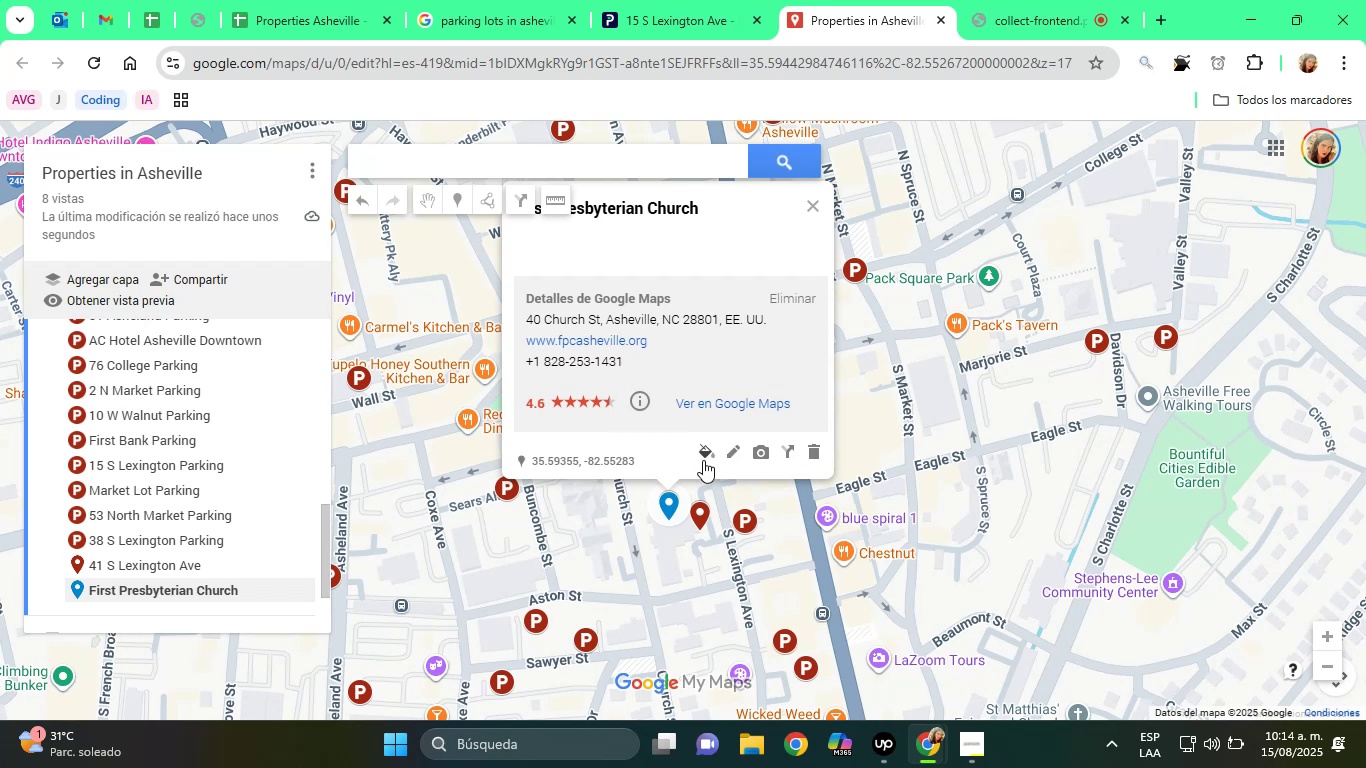 
left_click([703, 460])
 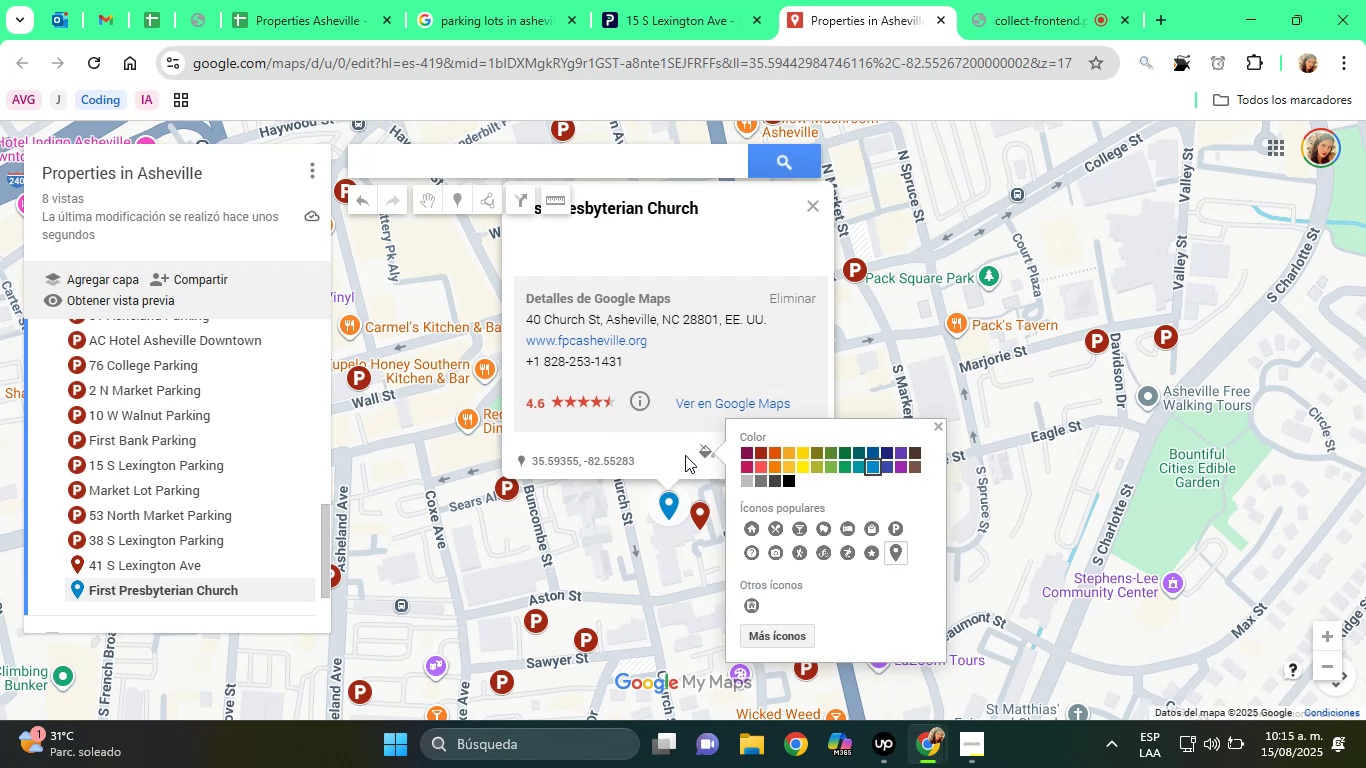 
wait(12.18)
 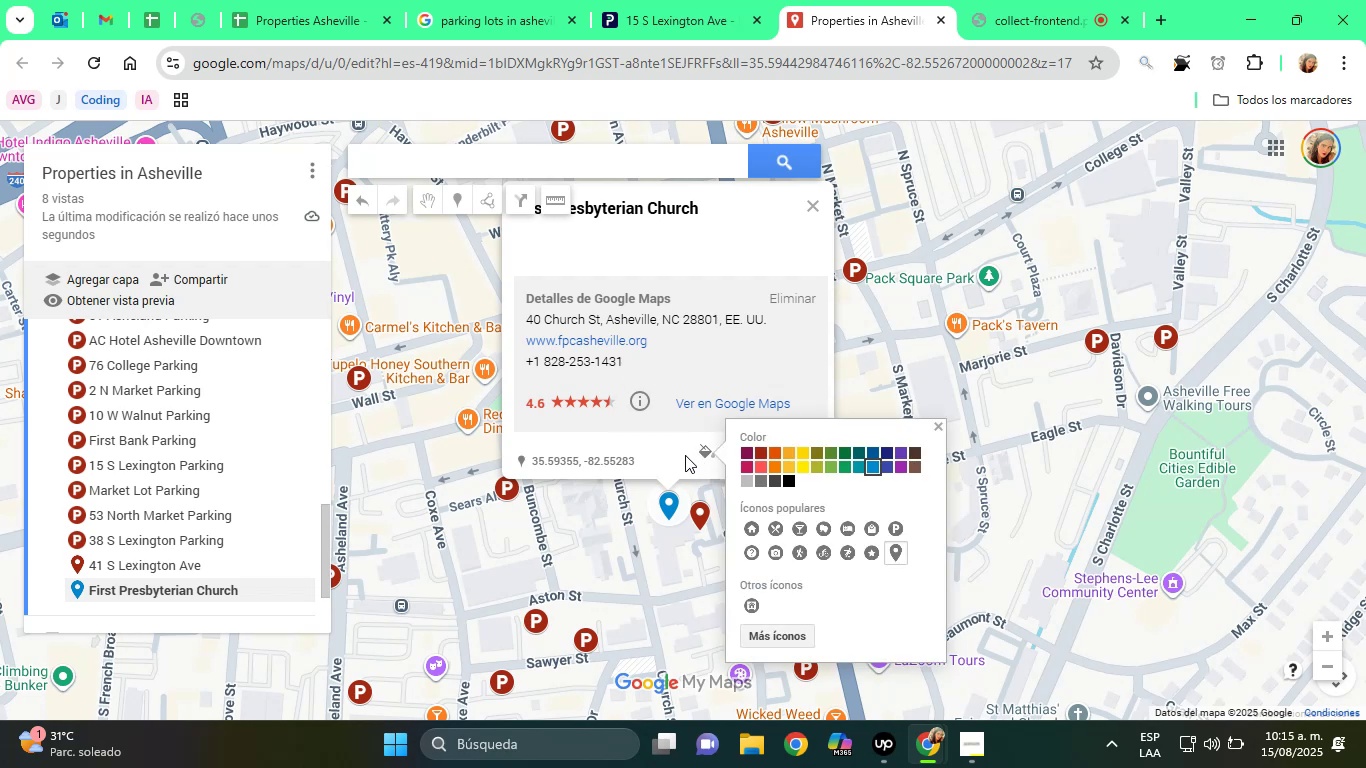 
left_click([767, 452])
 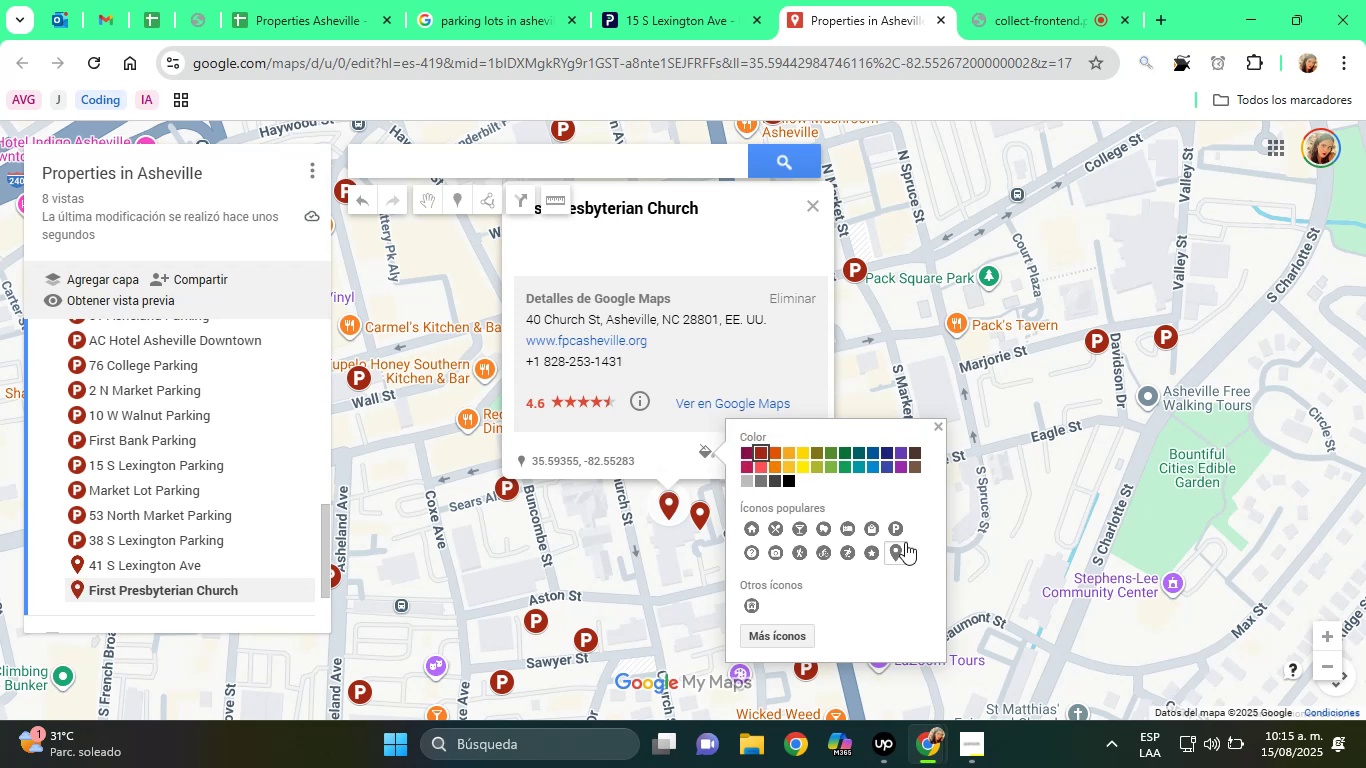 
left_click([903, 534])
 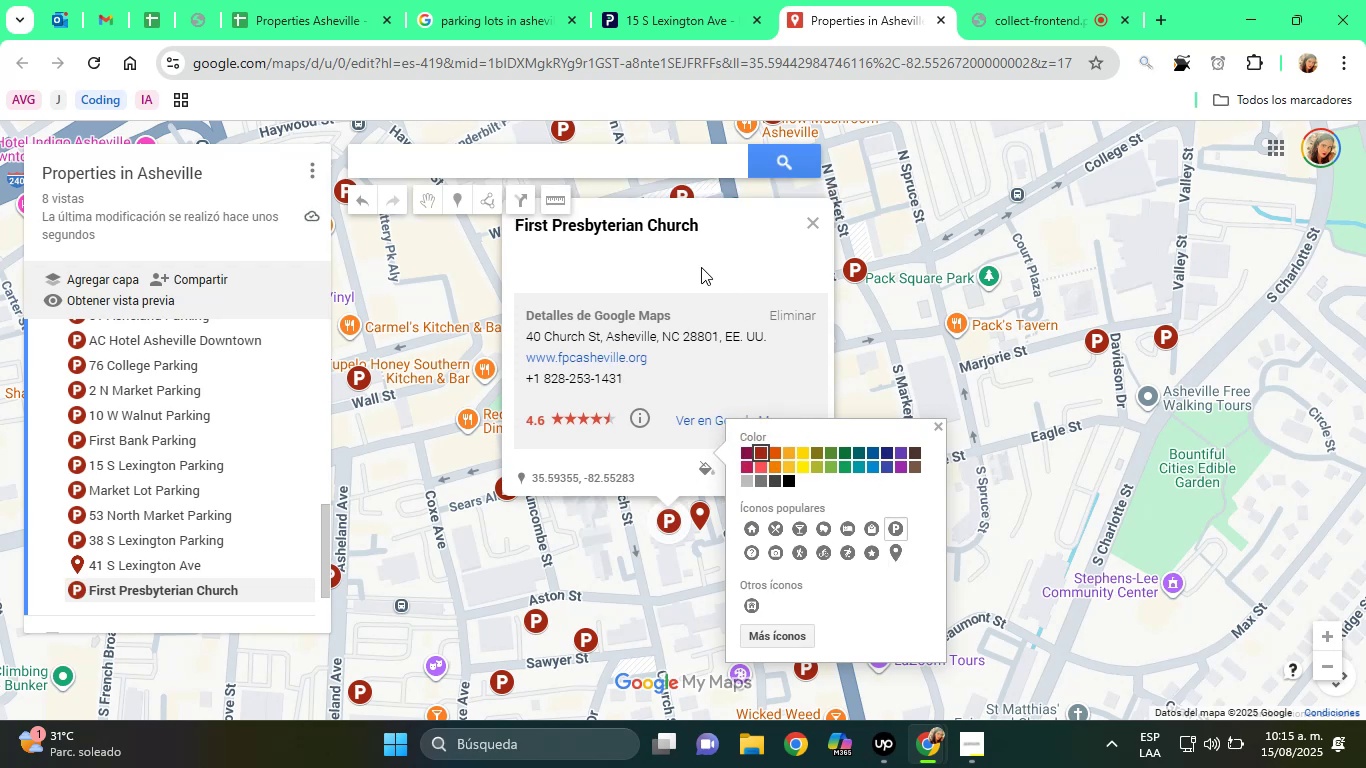 
left_click([654, 228])
 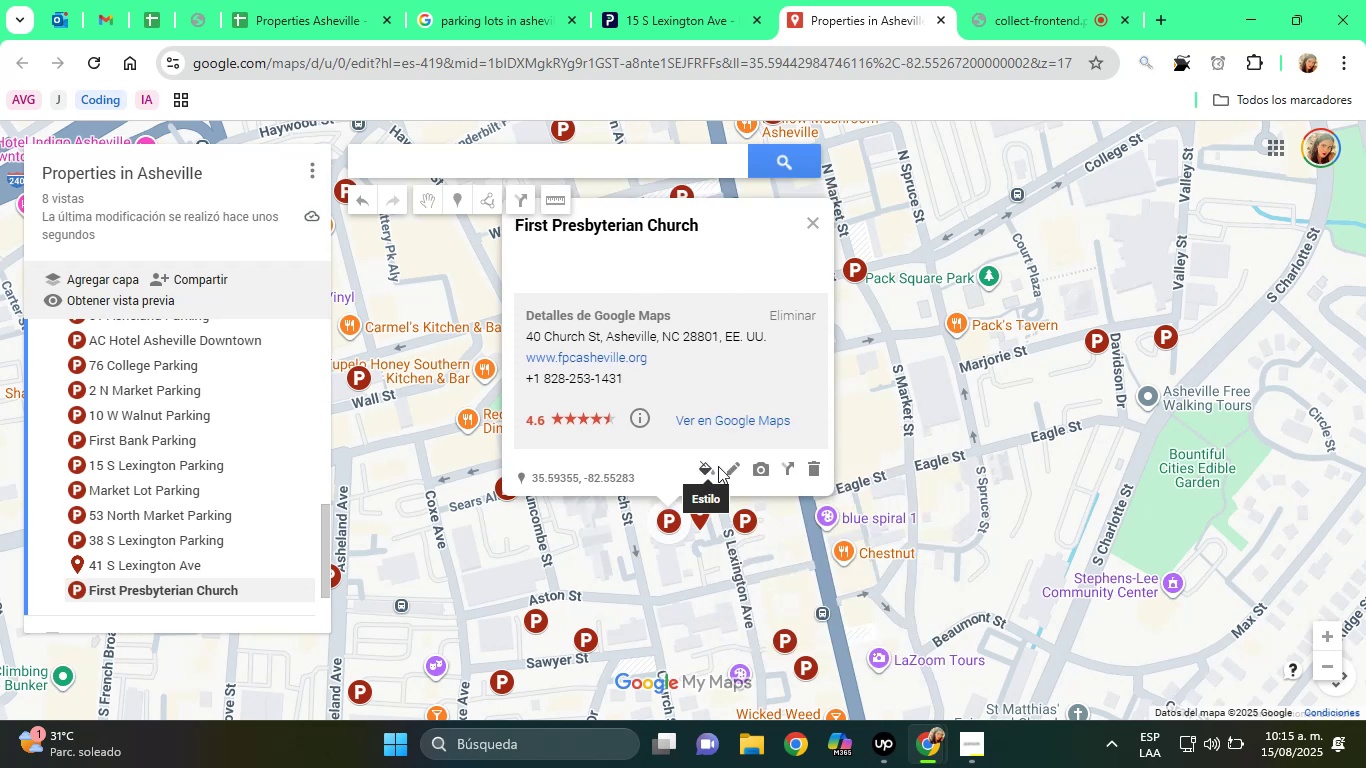 
left_click([730, 466])
 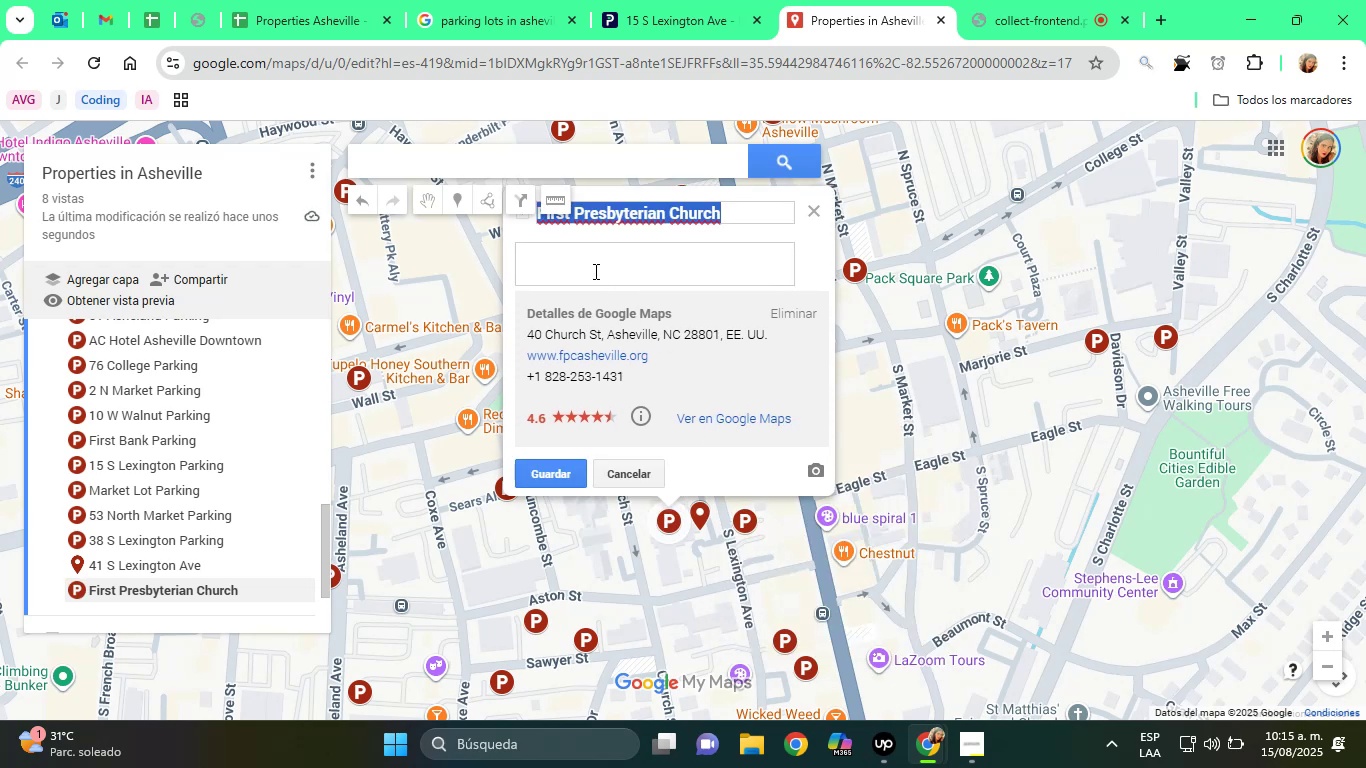 
left_click([592, 267])
 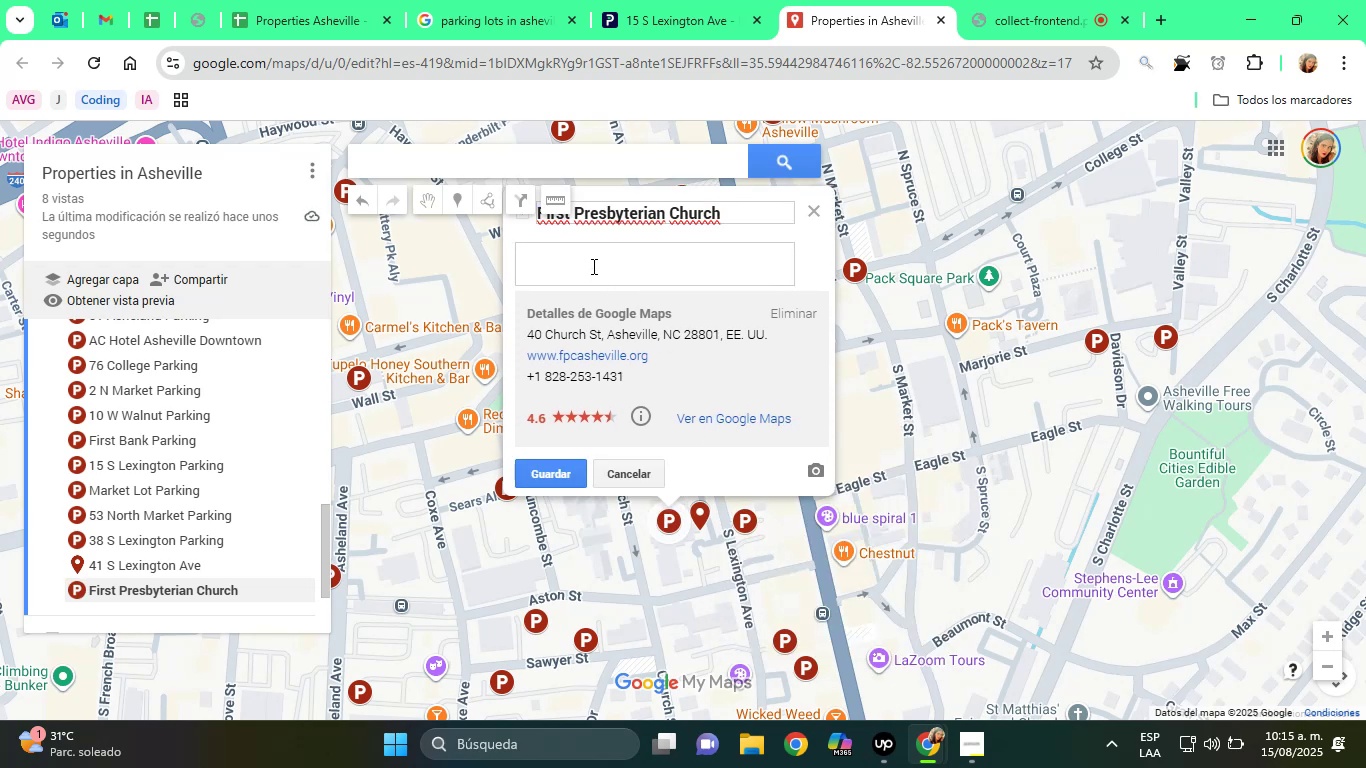 
type(Parking Lot)
 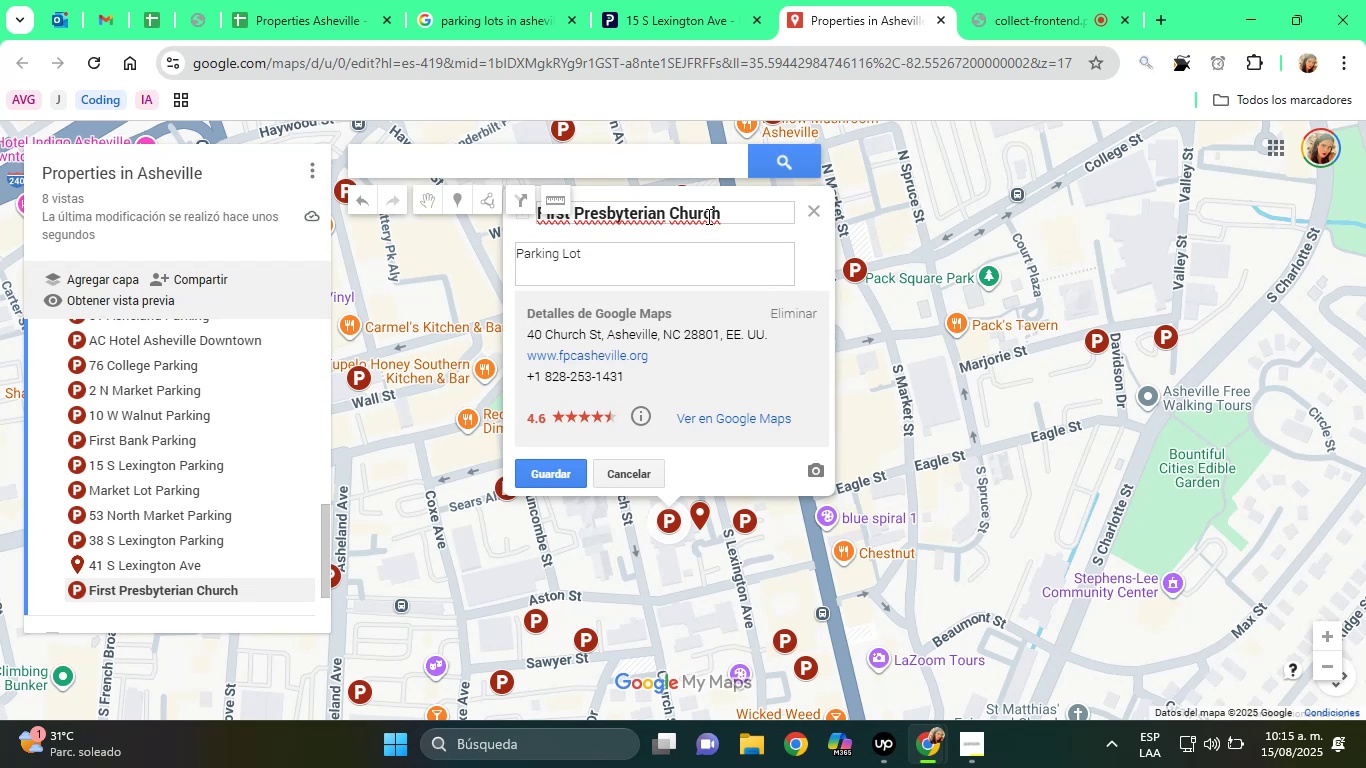 
left_click([733, 212])
 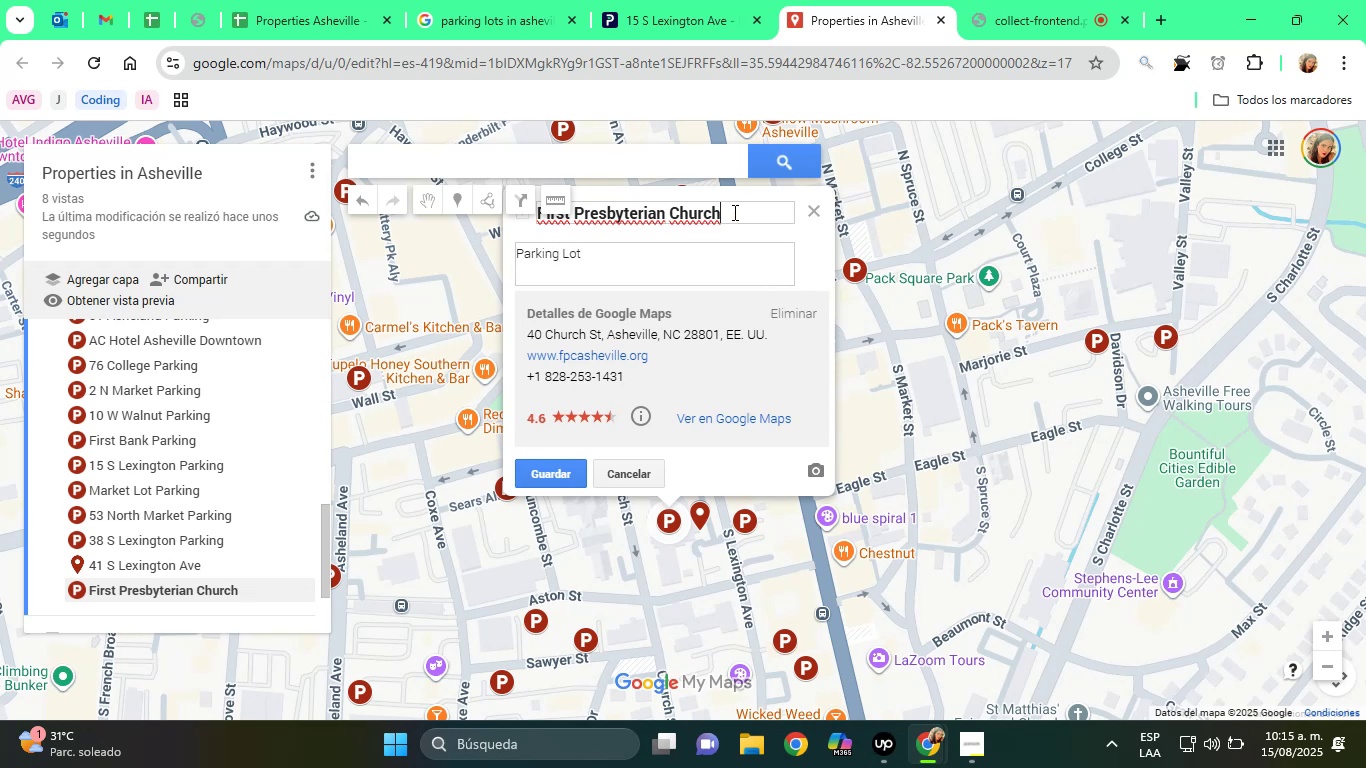 
type( Parking)
 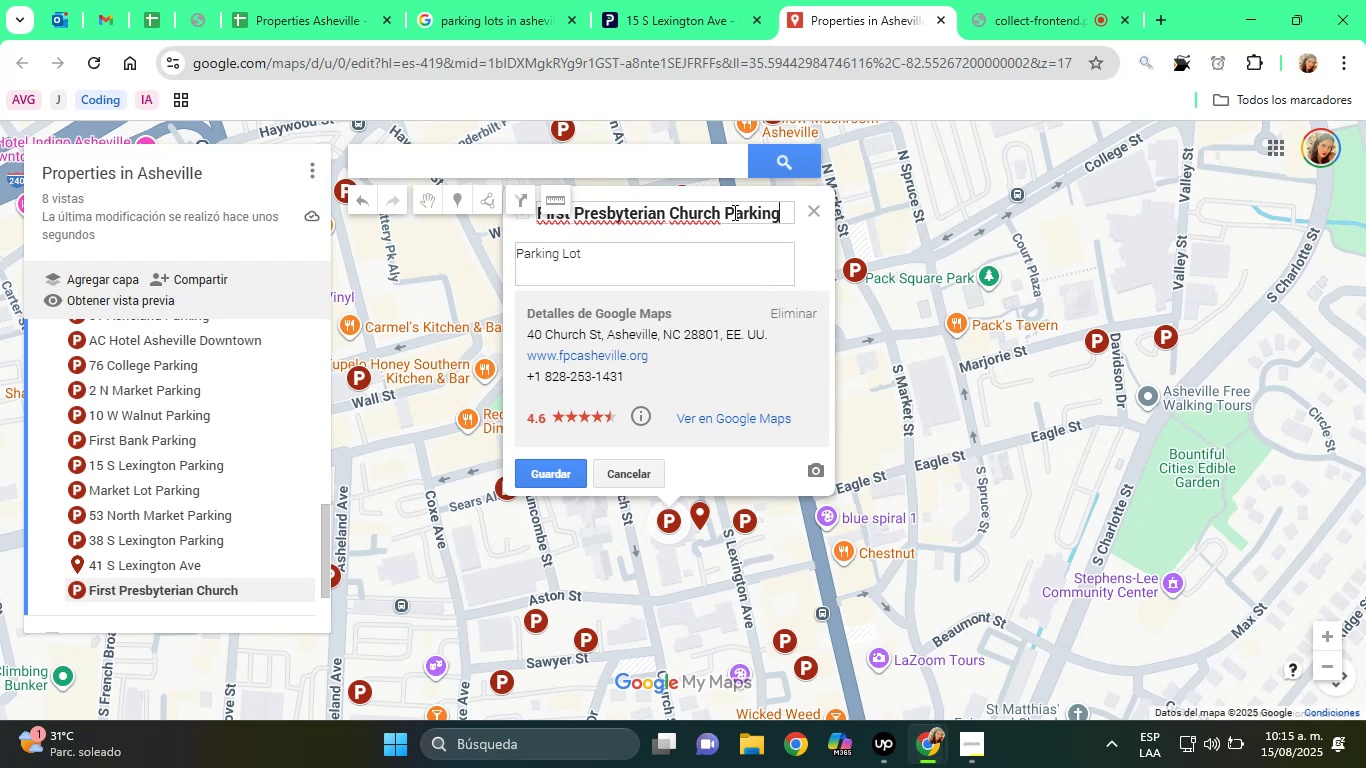 
key(Enter)
 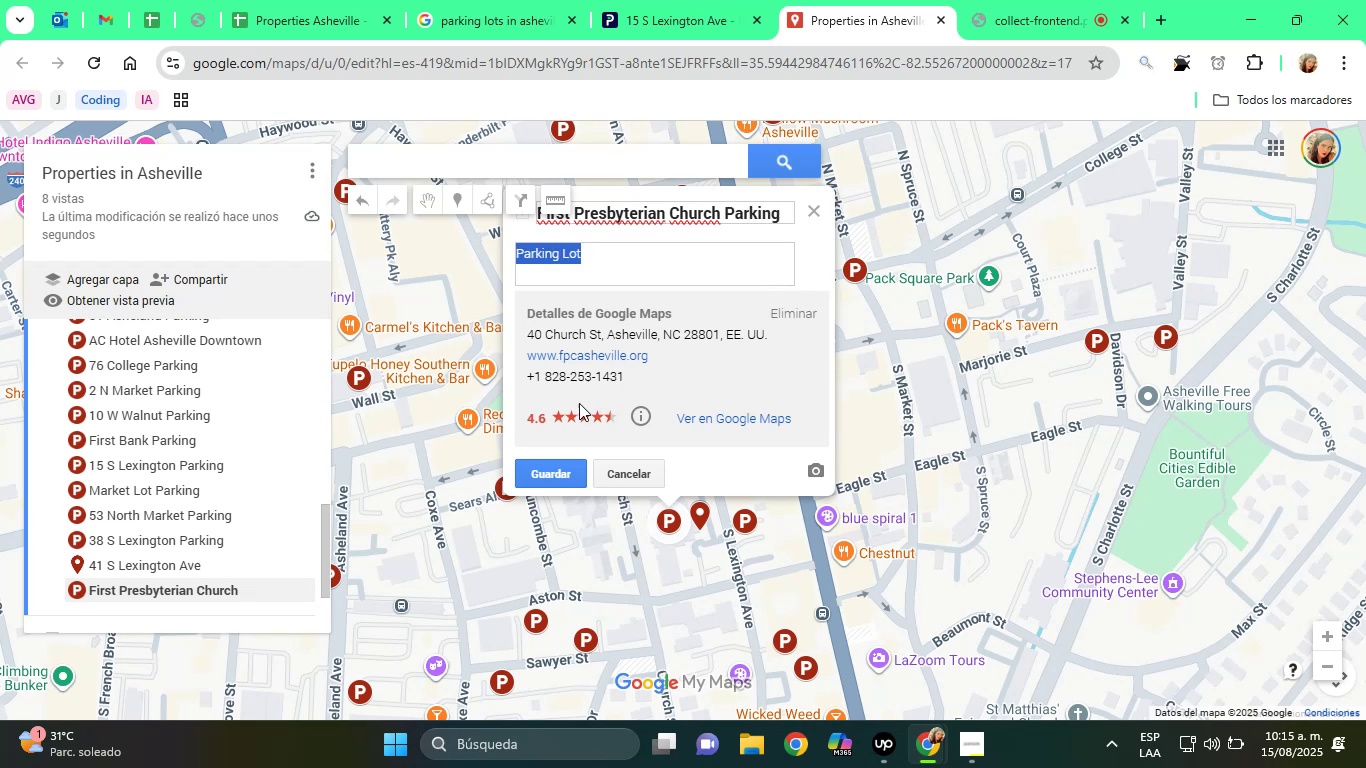 
left_click([554, 483])
 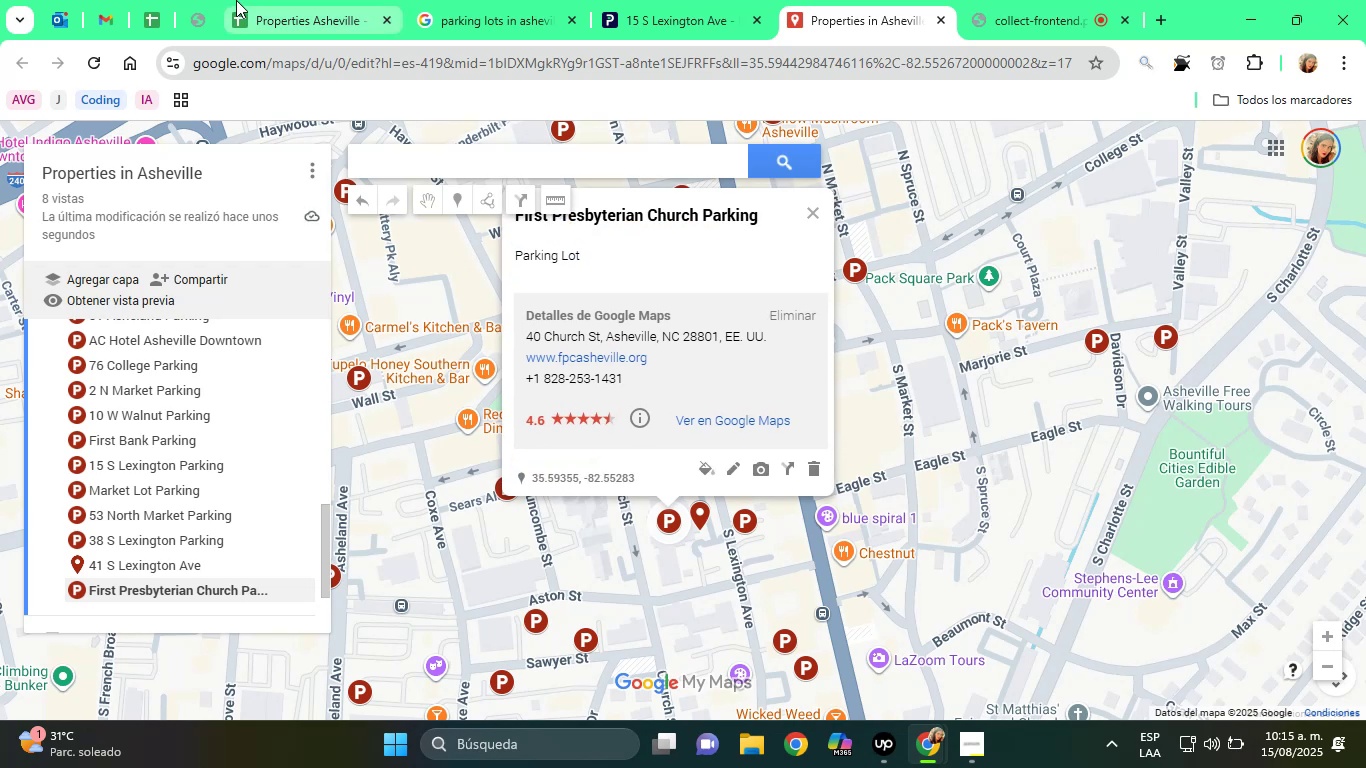 
left_click([240, 0])
 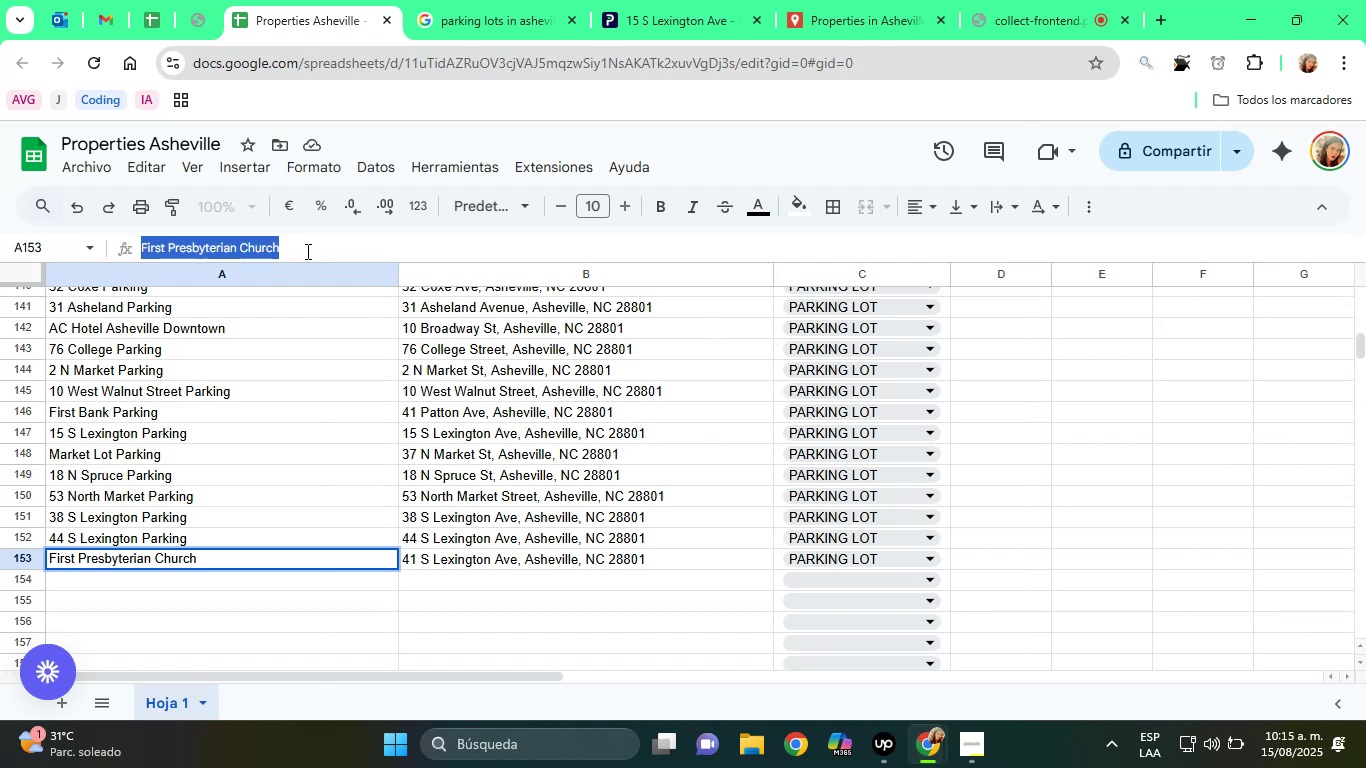 
key(ArrowRight)
 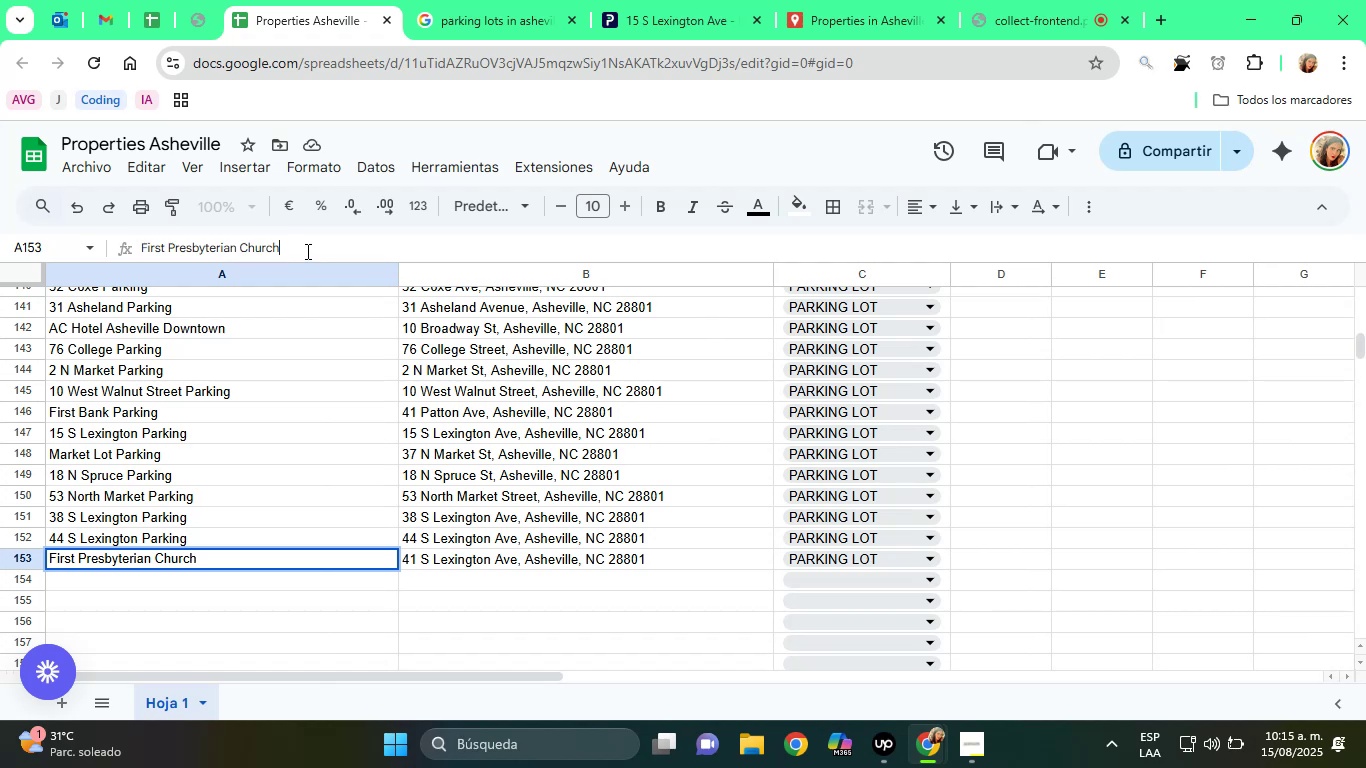 
type( Parkinbg)
key(Backspace)
key(Backspace)
type(g)
 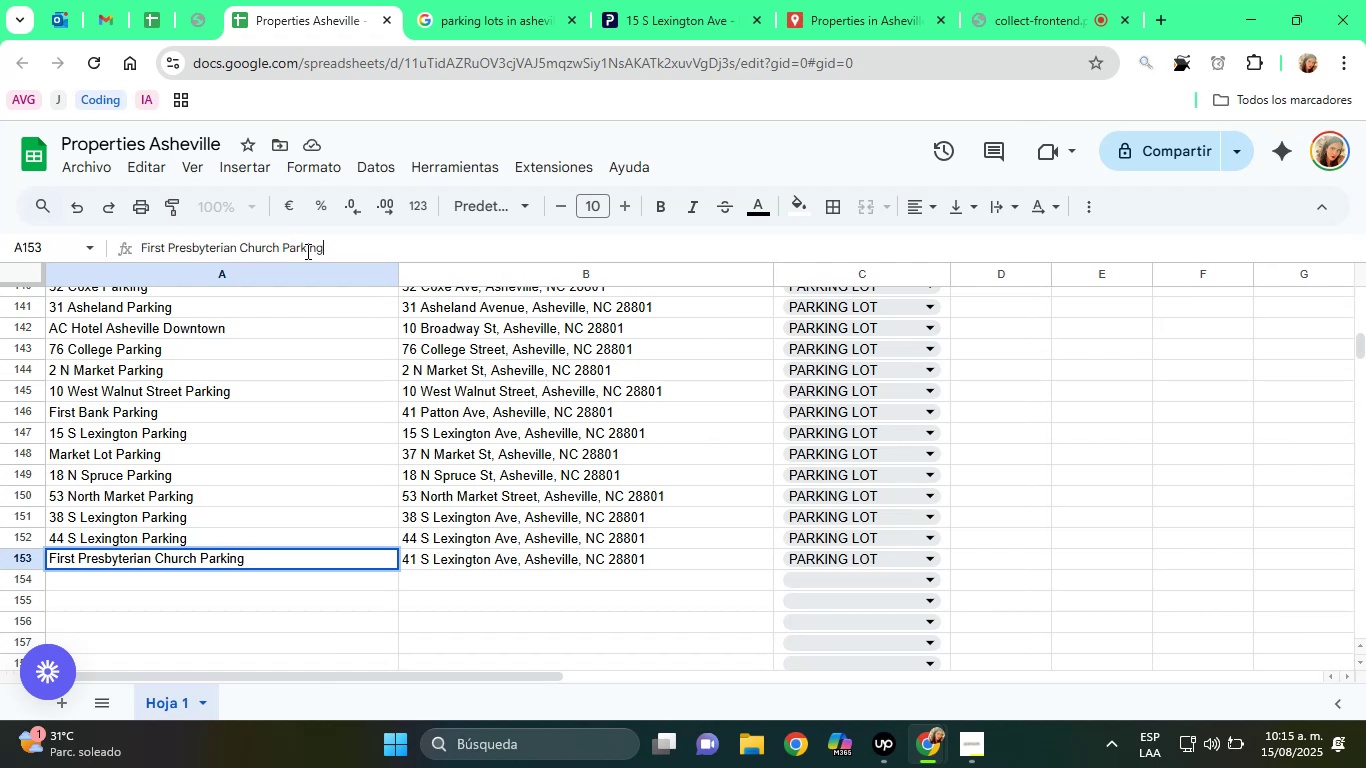 
key(Enter)
 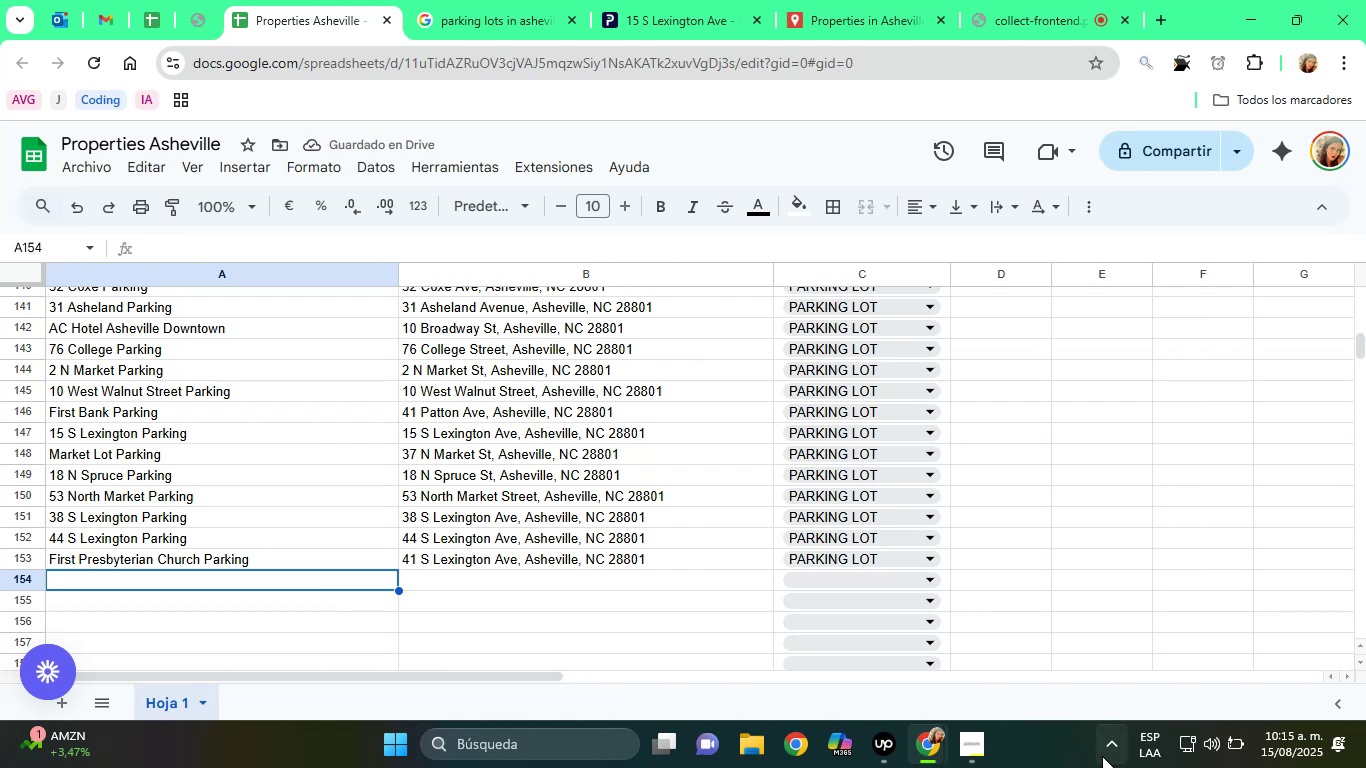 
wait(6.4)
 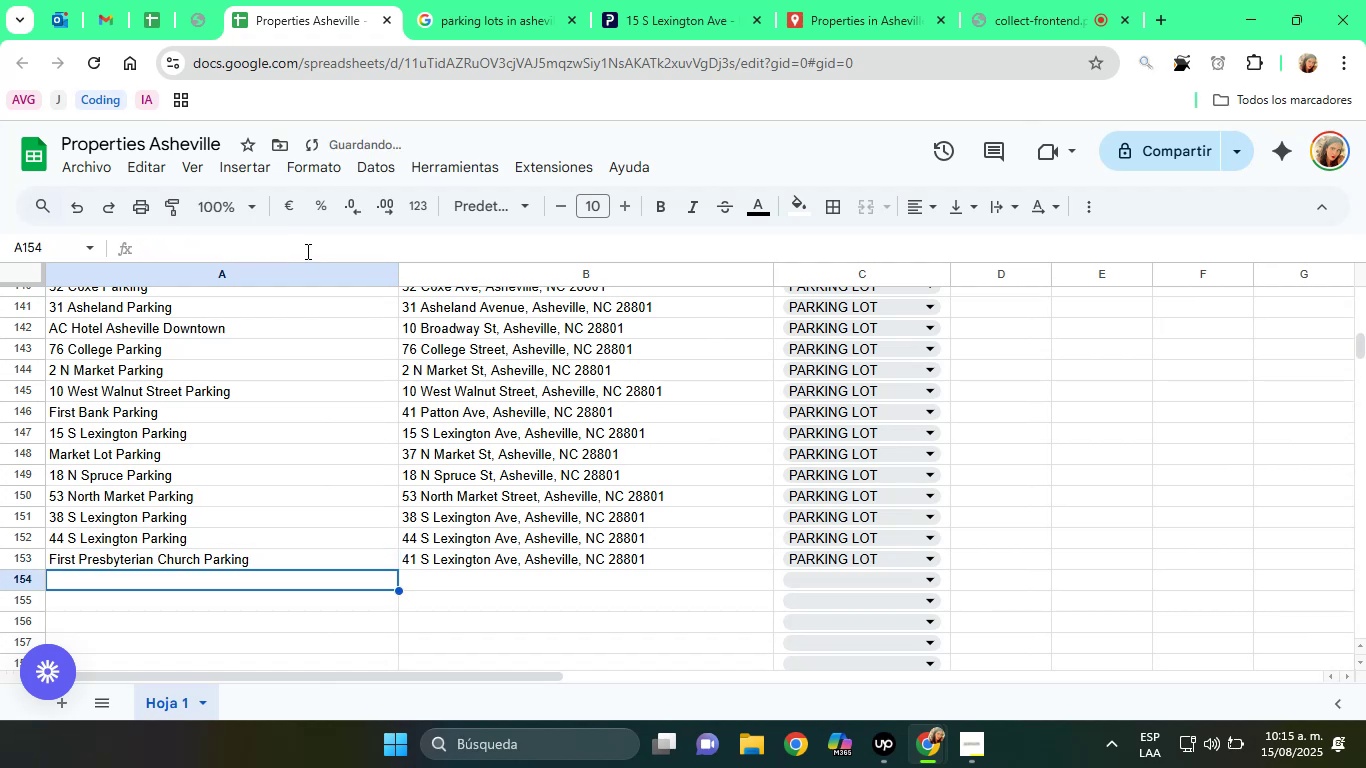 
left_click([513, 588])
 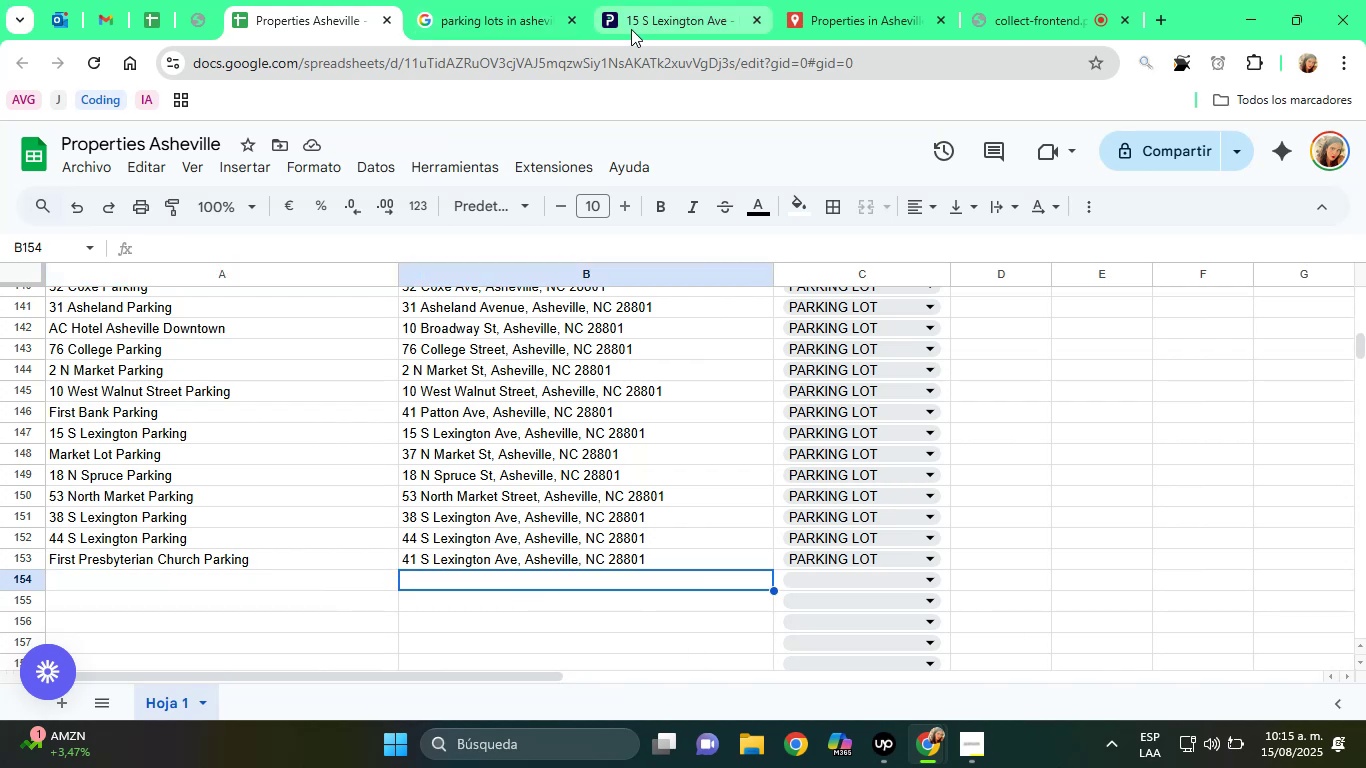 
left_click([657, 13])
 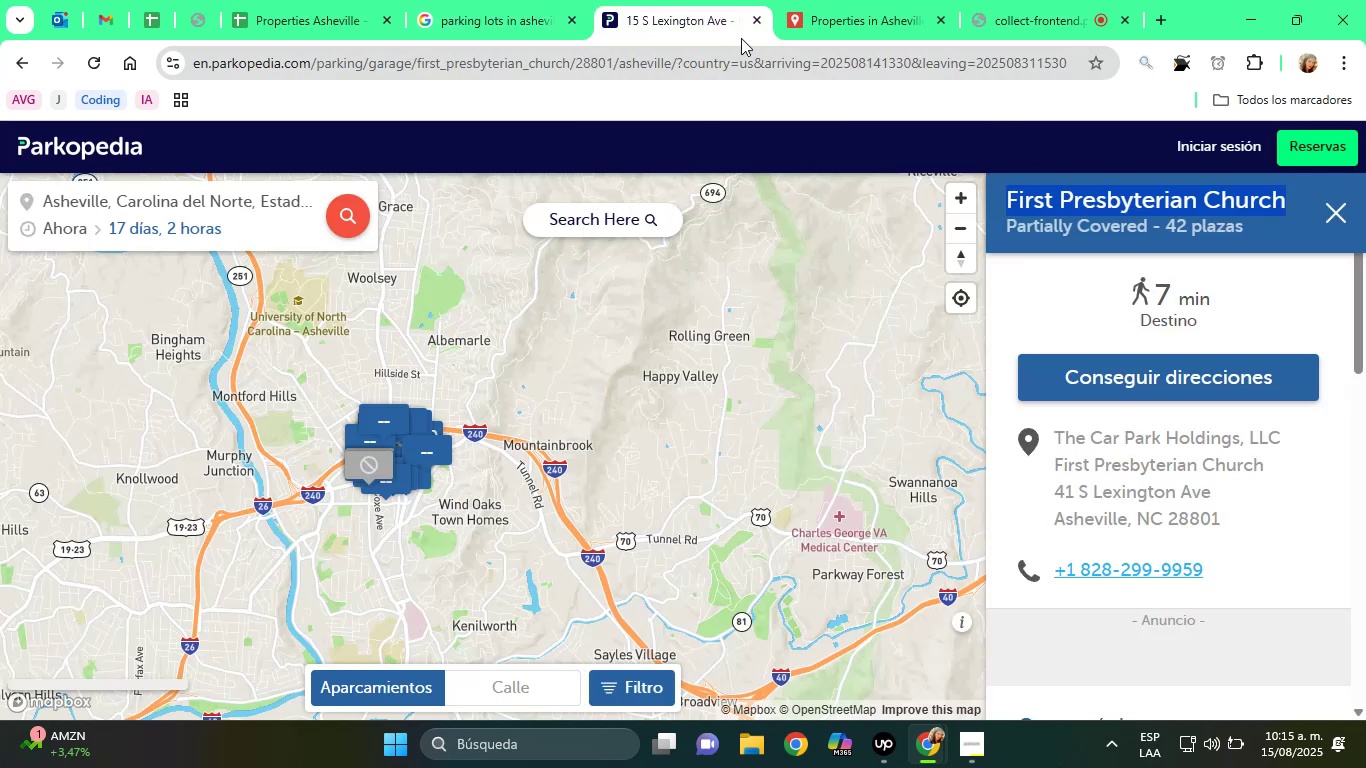 
left_click([310, 0])
 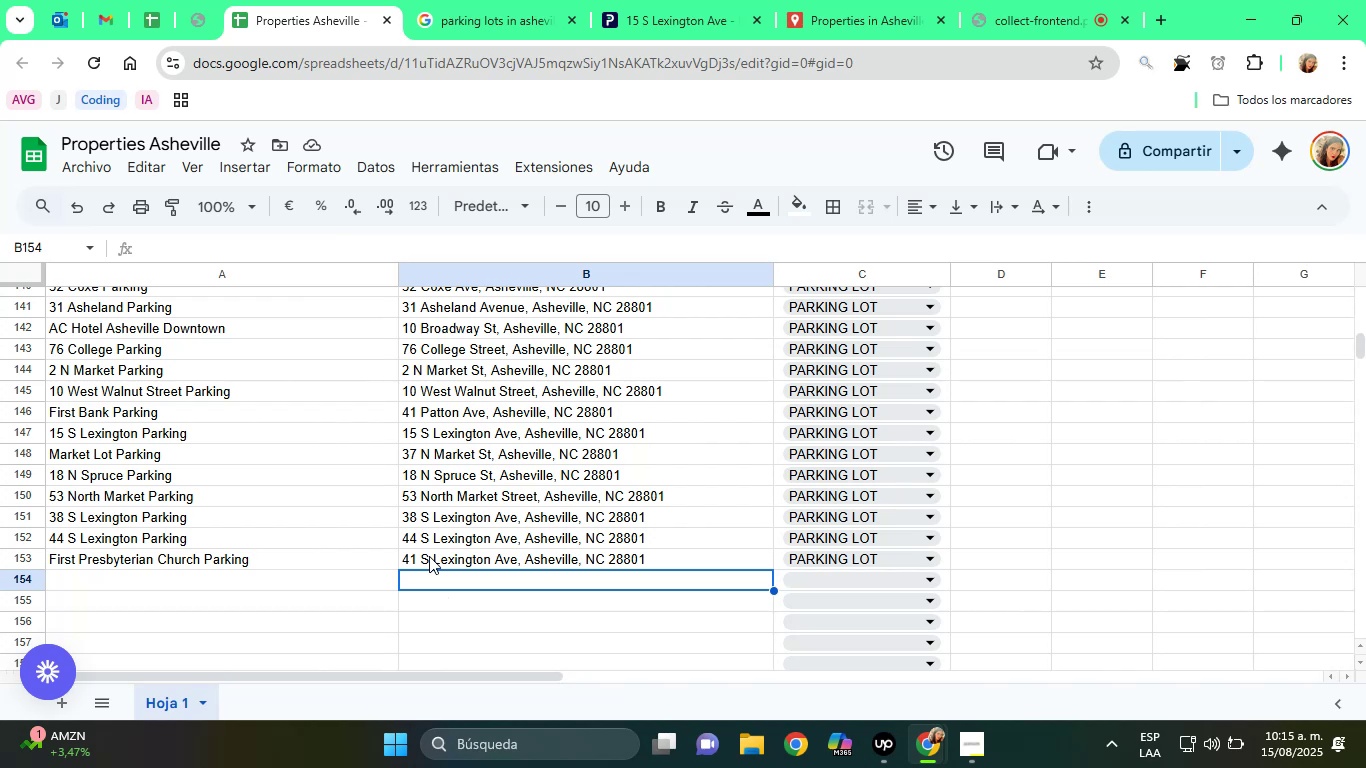 
left_click([429, 538])
 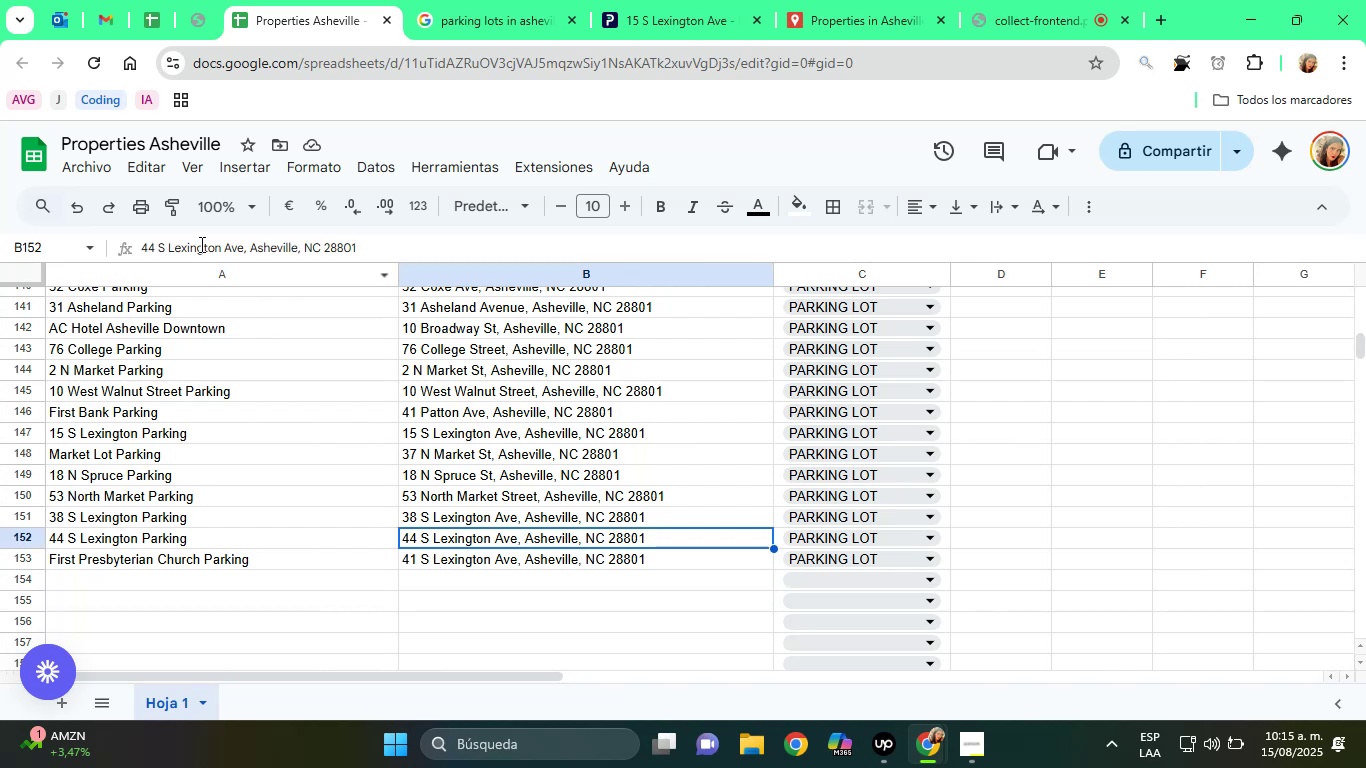 
double_click([200, 244])
 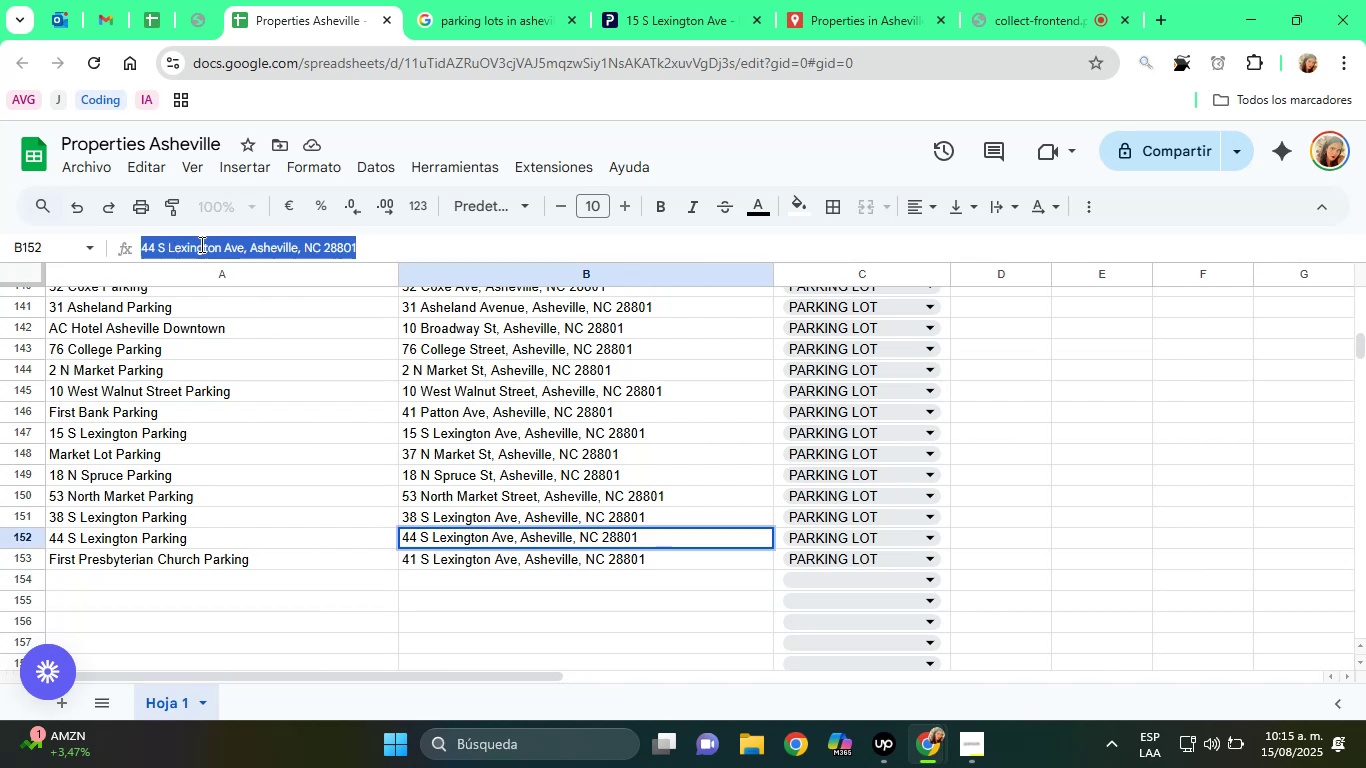 
triple_click([200, 244])
 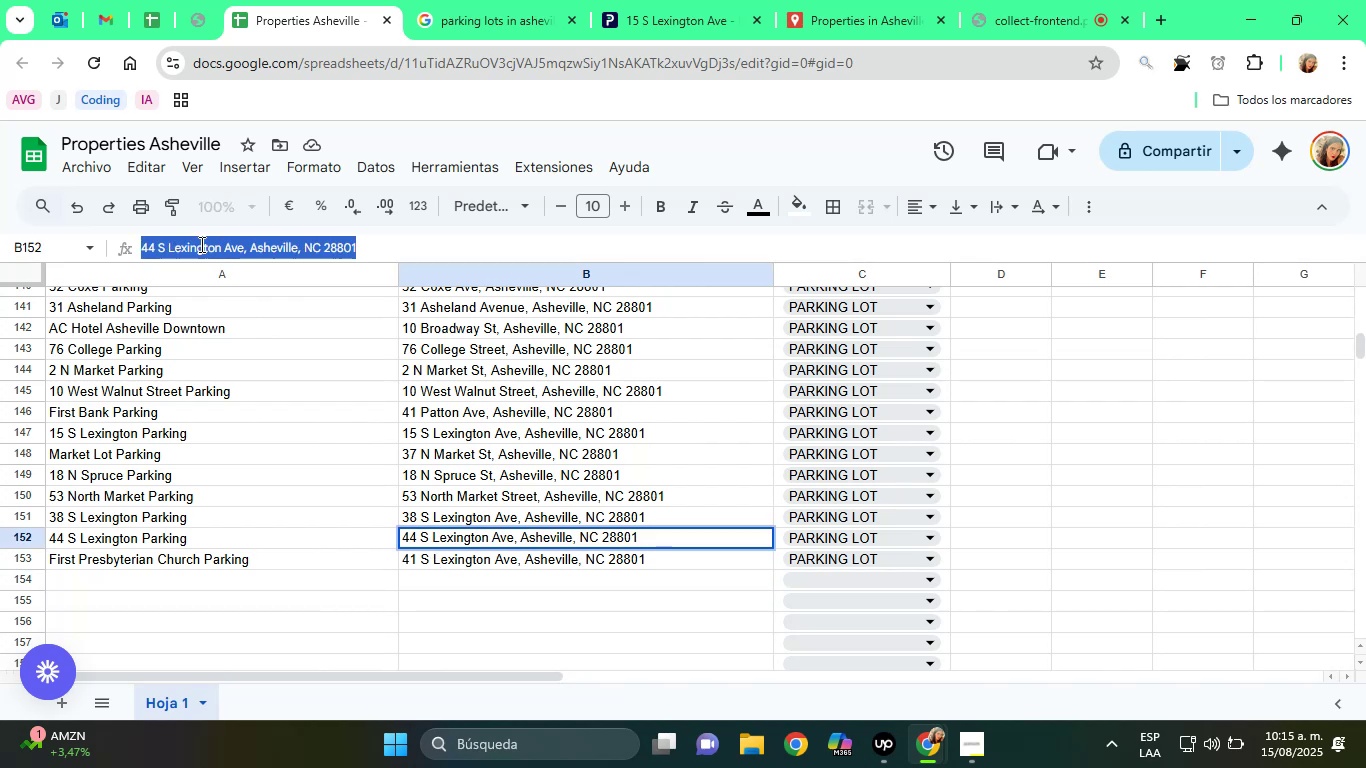 
right_click([200, 244])
 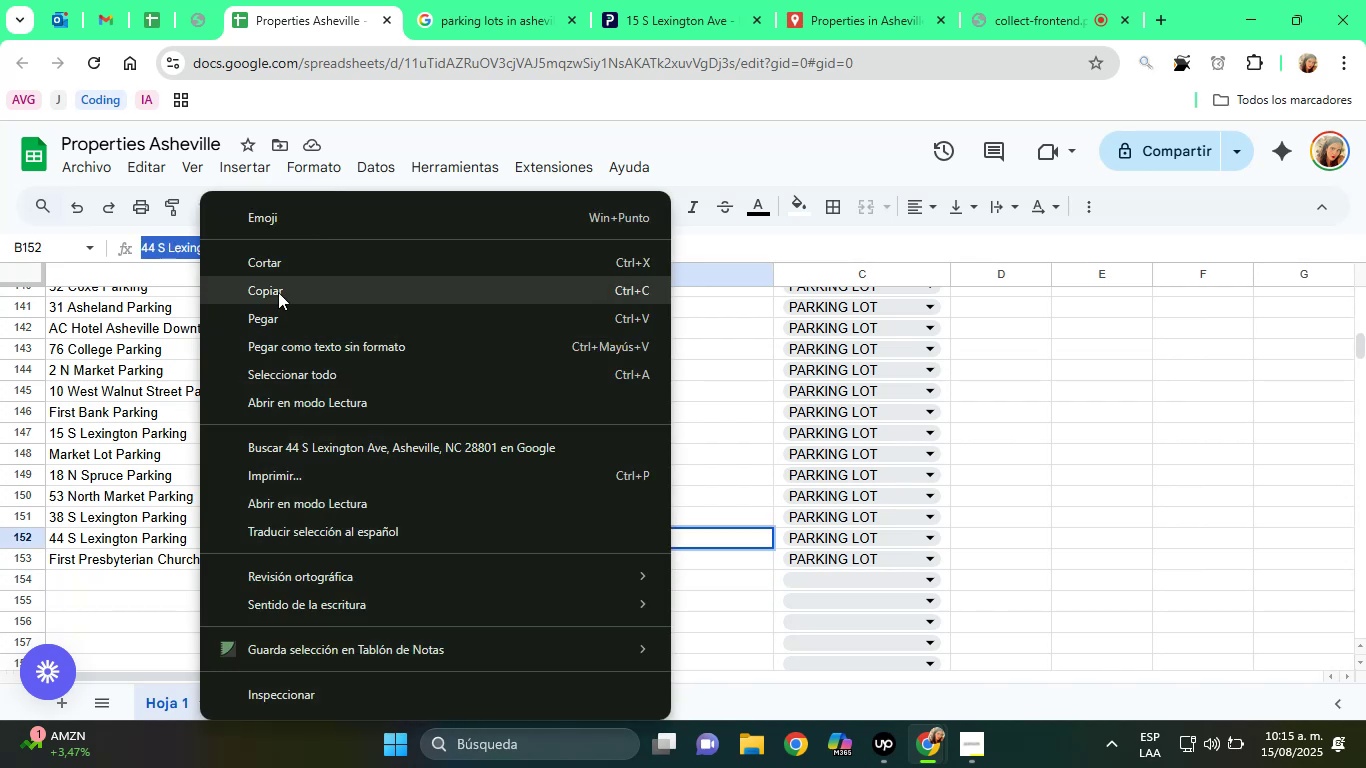 
left_click([278, 292])
 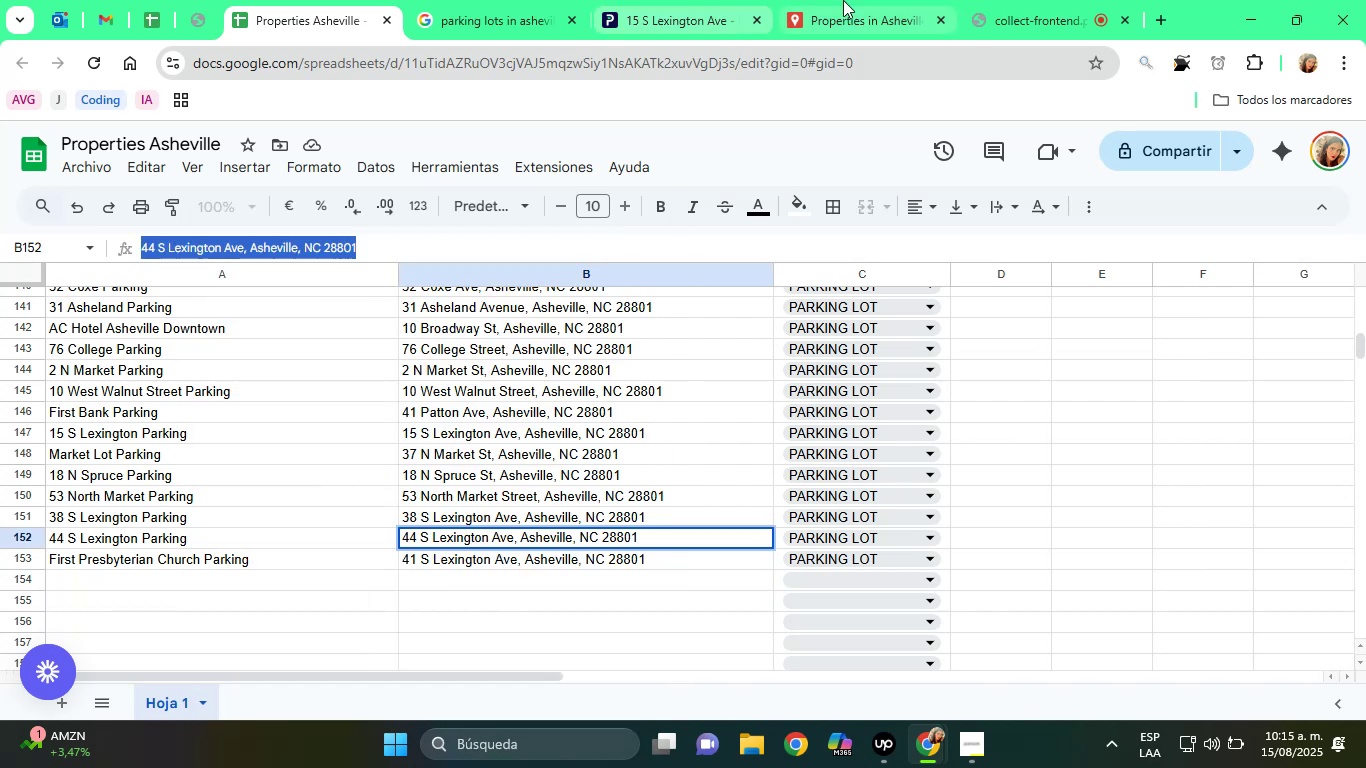 
left_click([844, 0])
 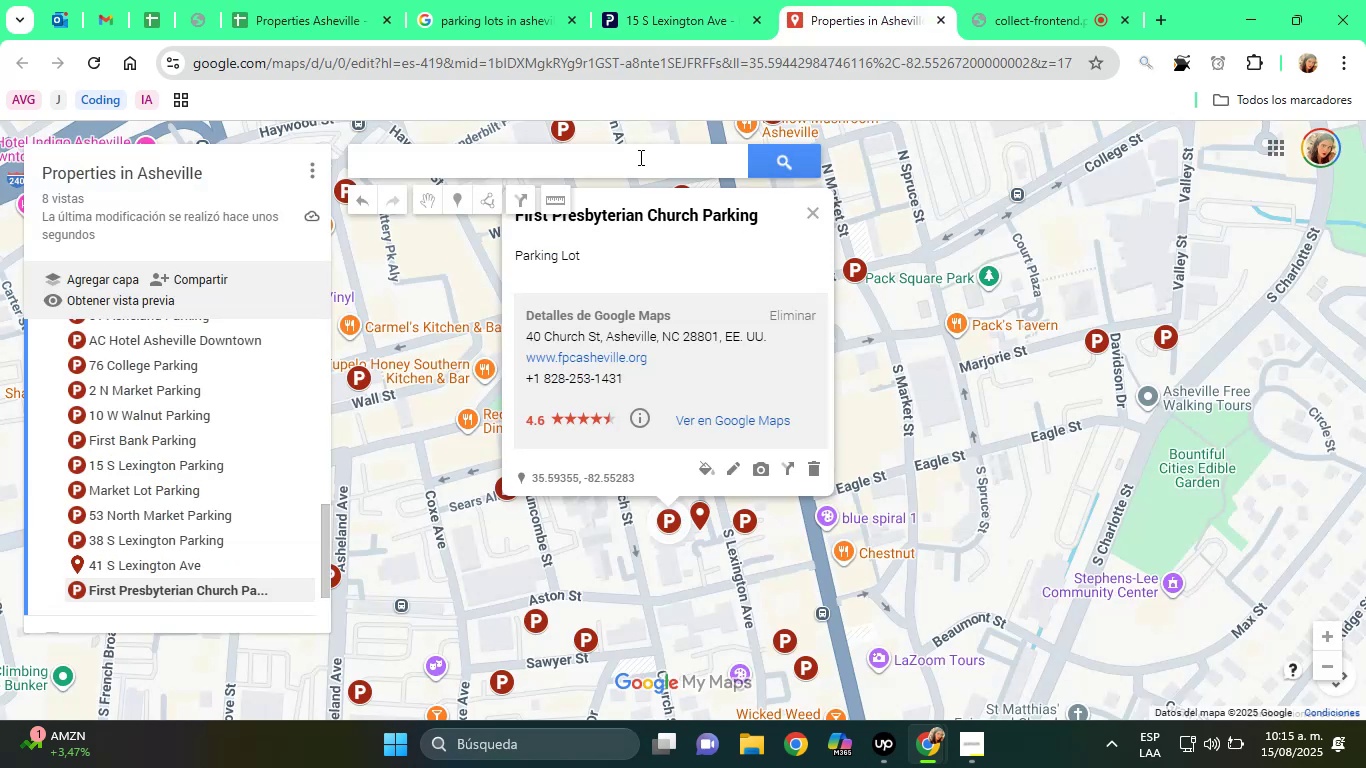 
right_click([614, 149])
 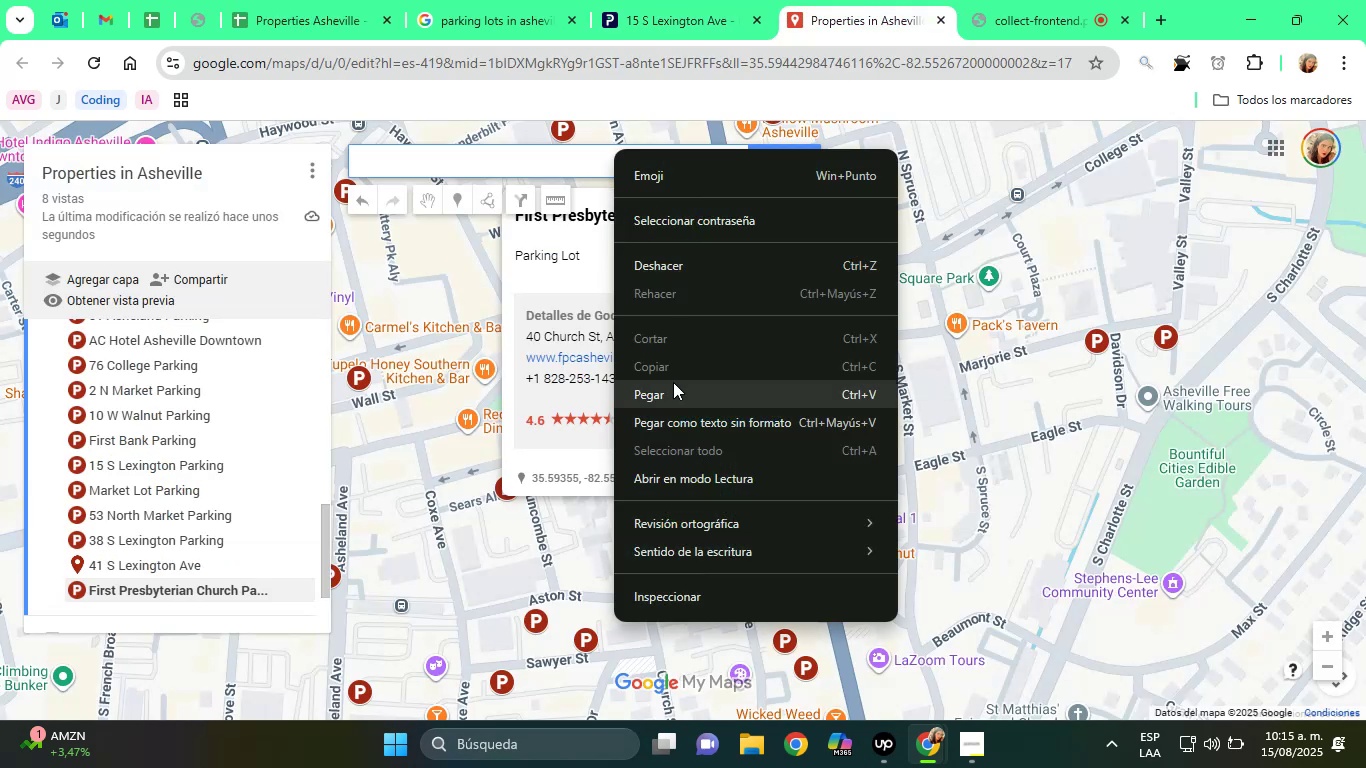 
left_click([673, 384])
 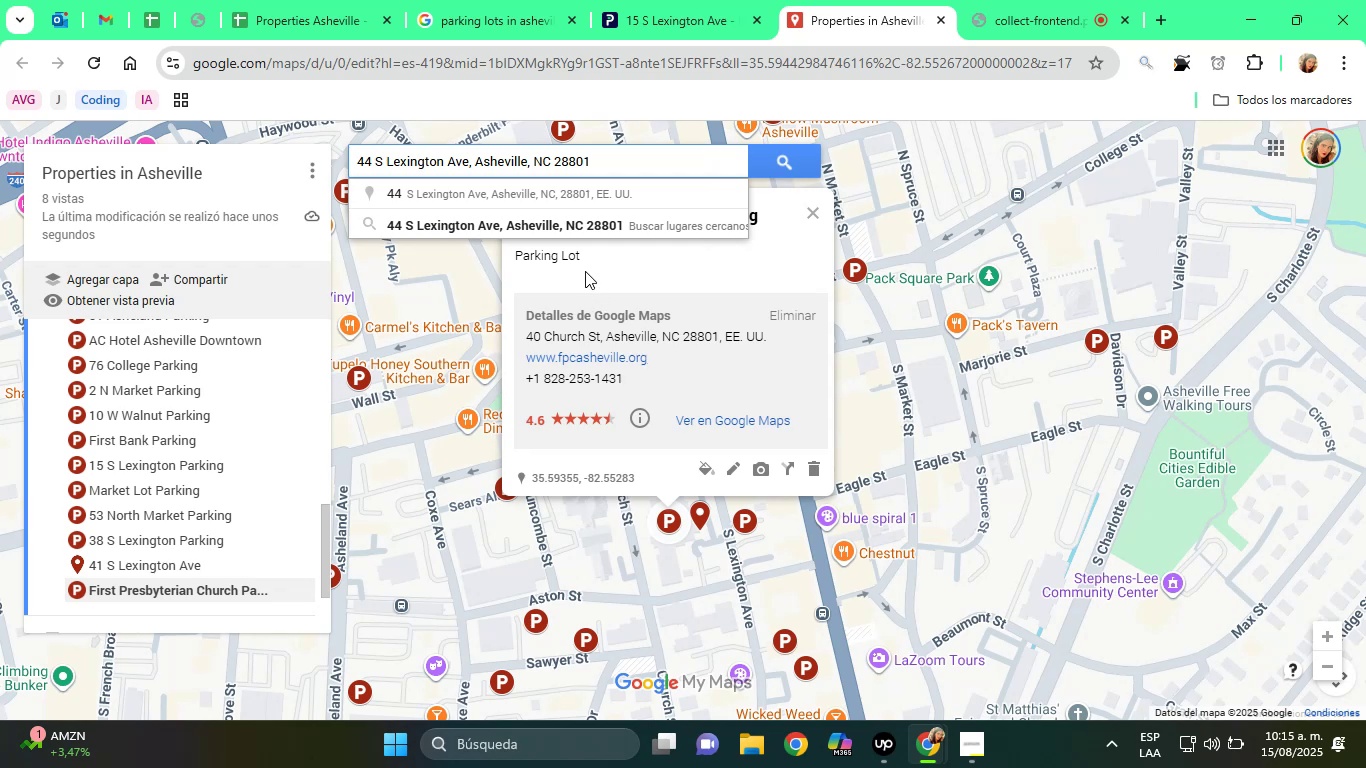 
left_click([477, 205])
 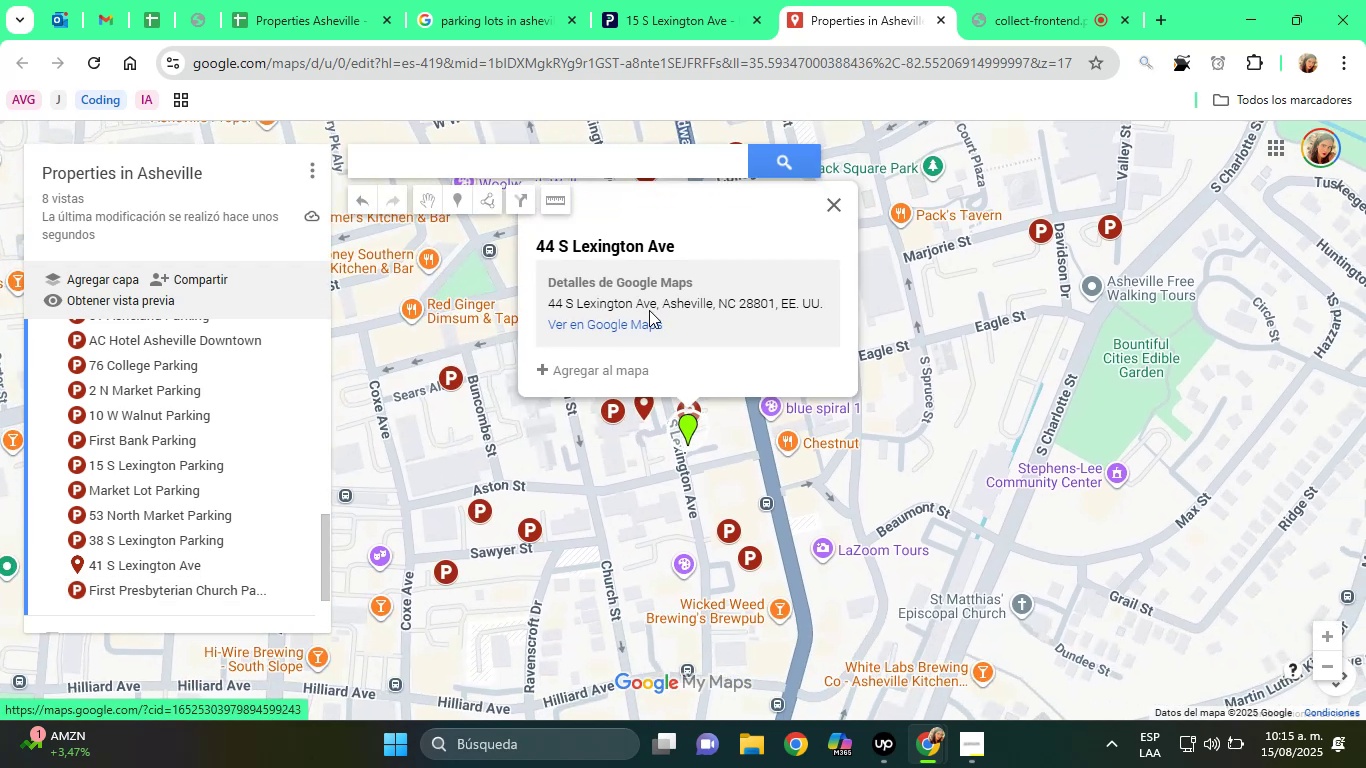 
left_click([620, 362])
 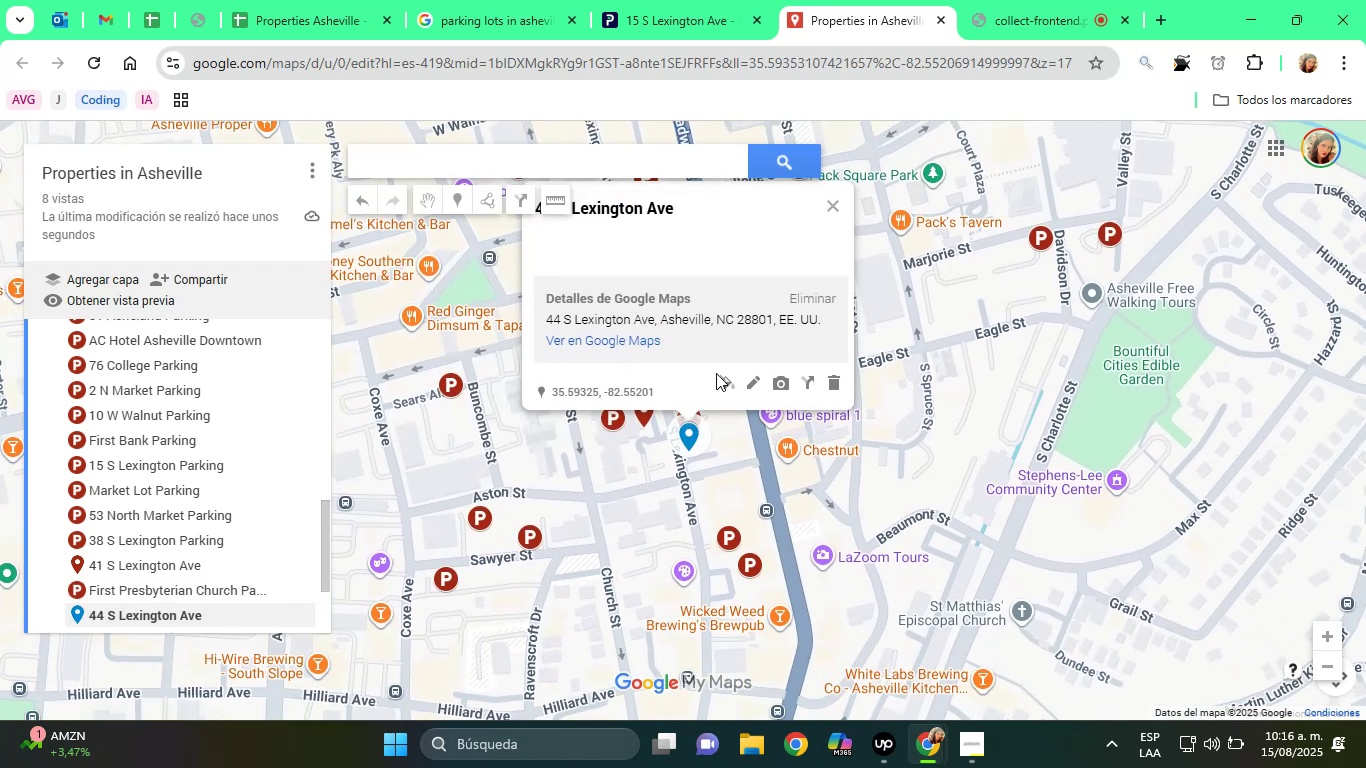 
left_click([717, 382])
 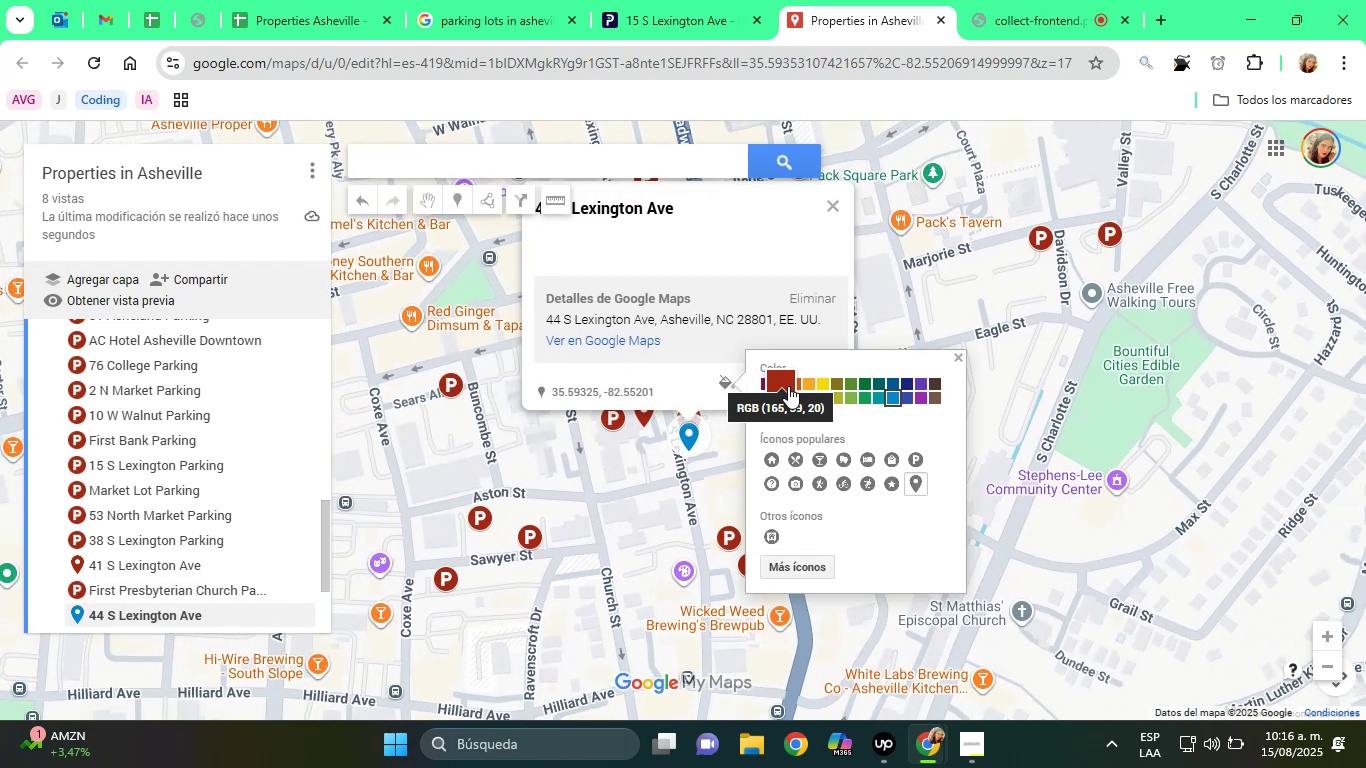 
left_click([788, 386])
 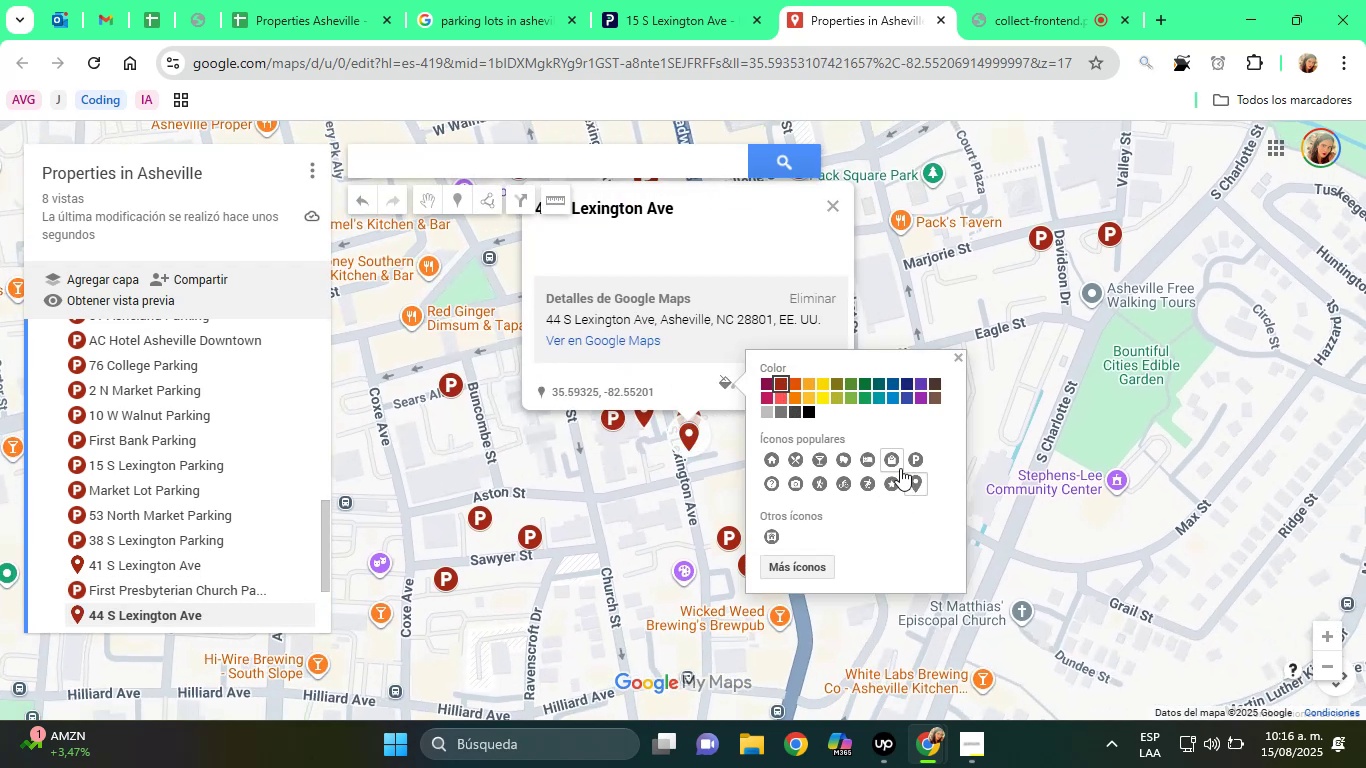 
left_click([912, 462])
 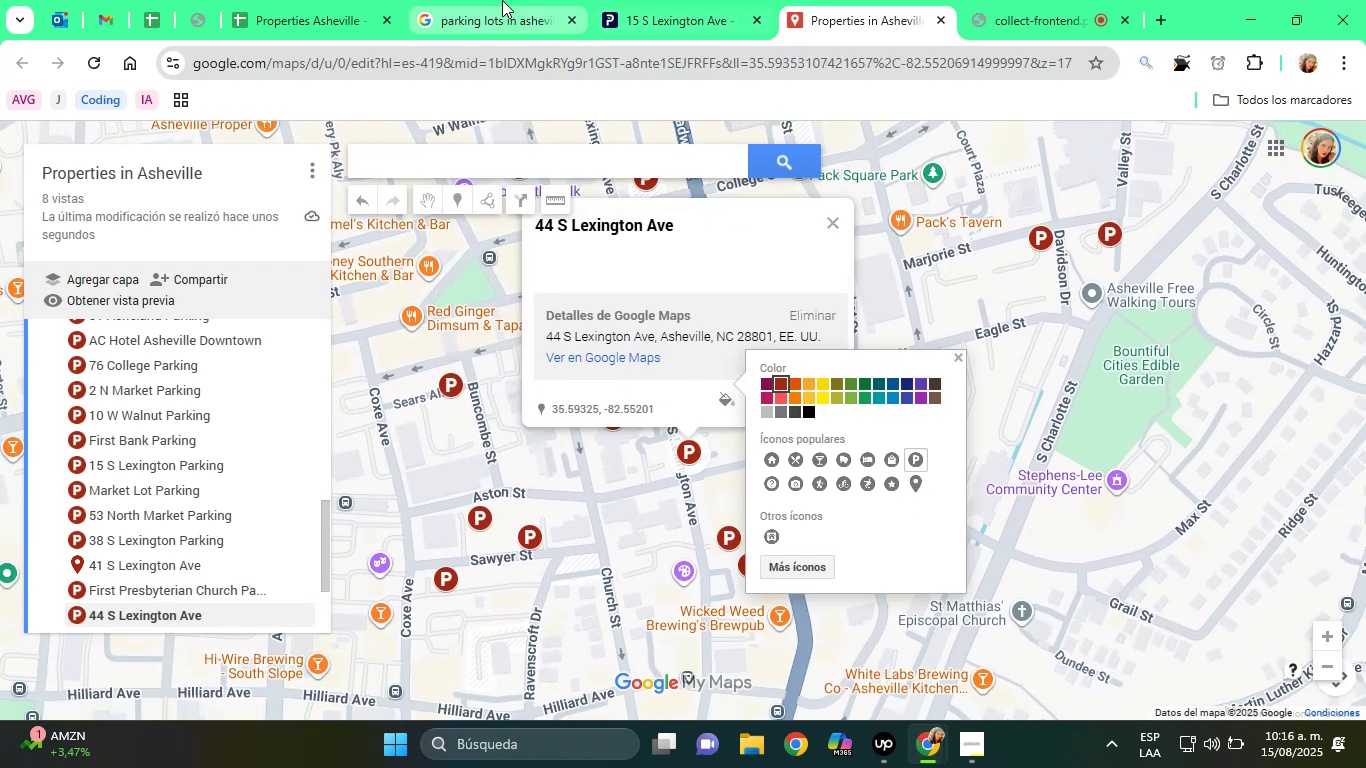 
left_click([358, 0])
 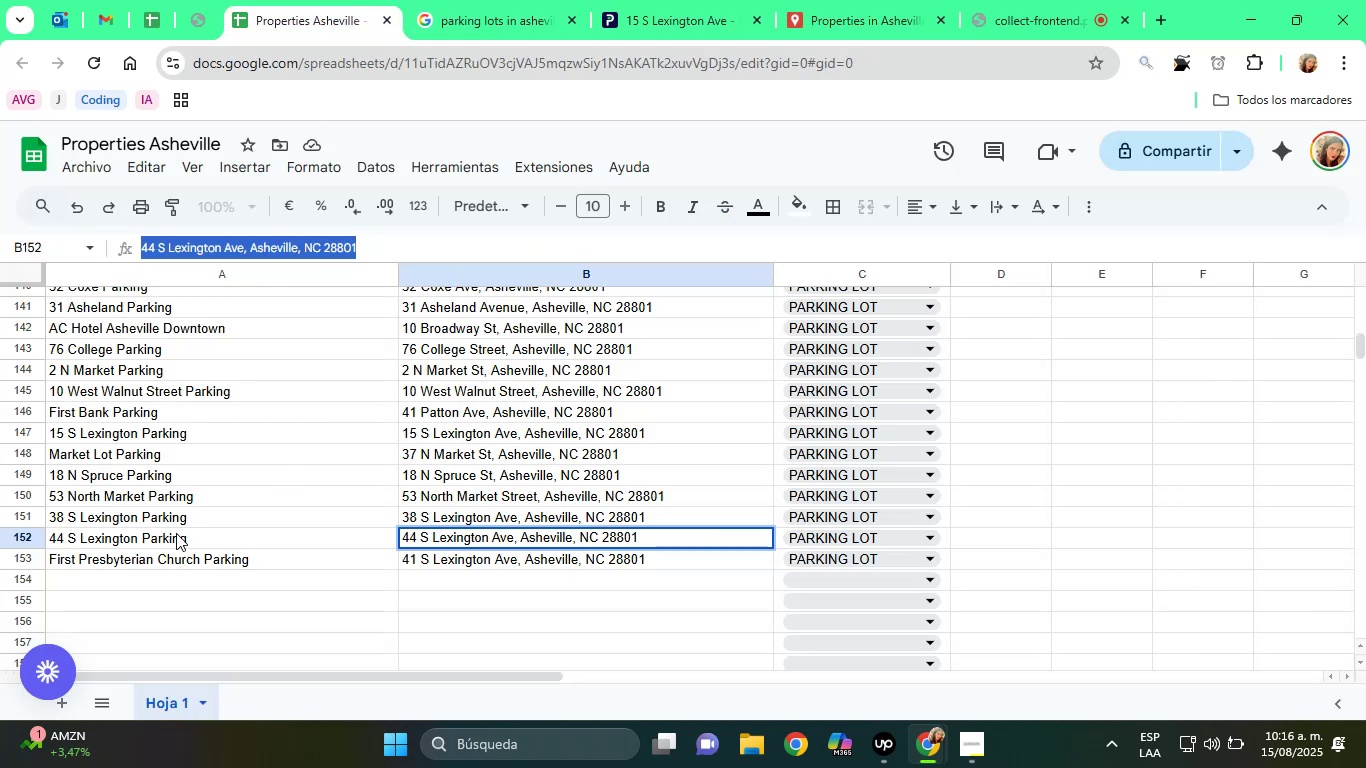 
left_click([157, 524])
 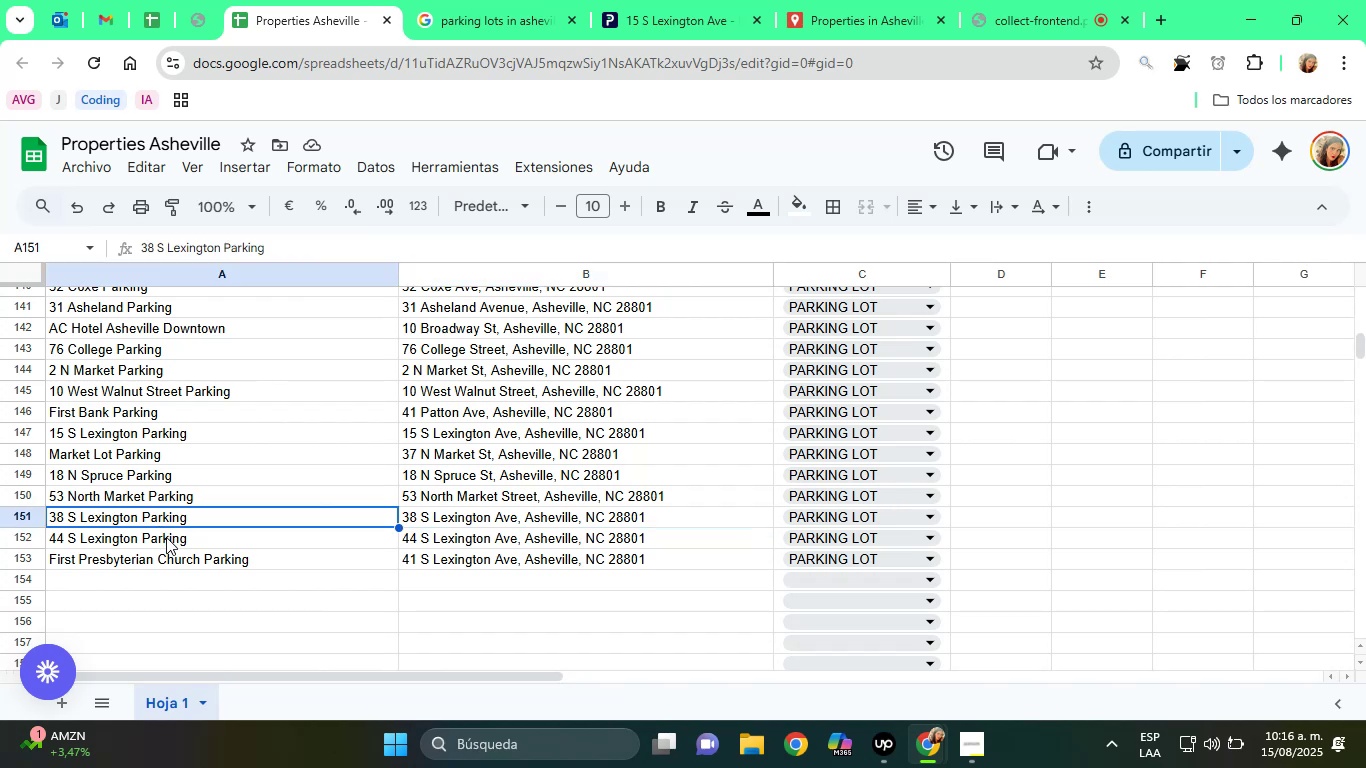 
left_click([166, 537])
 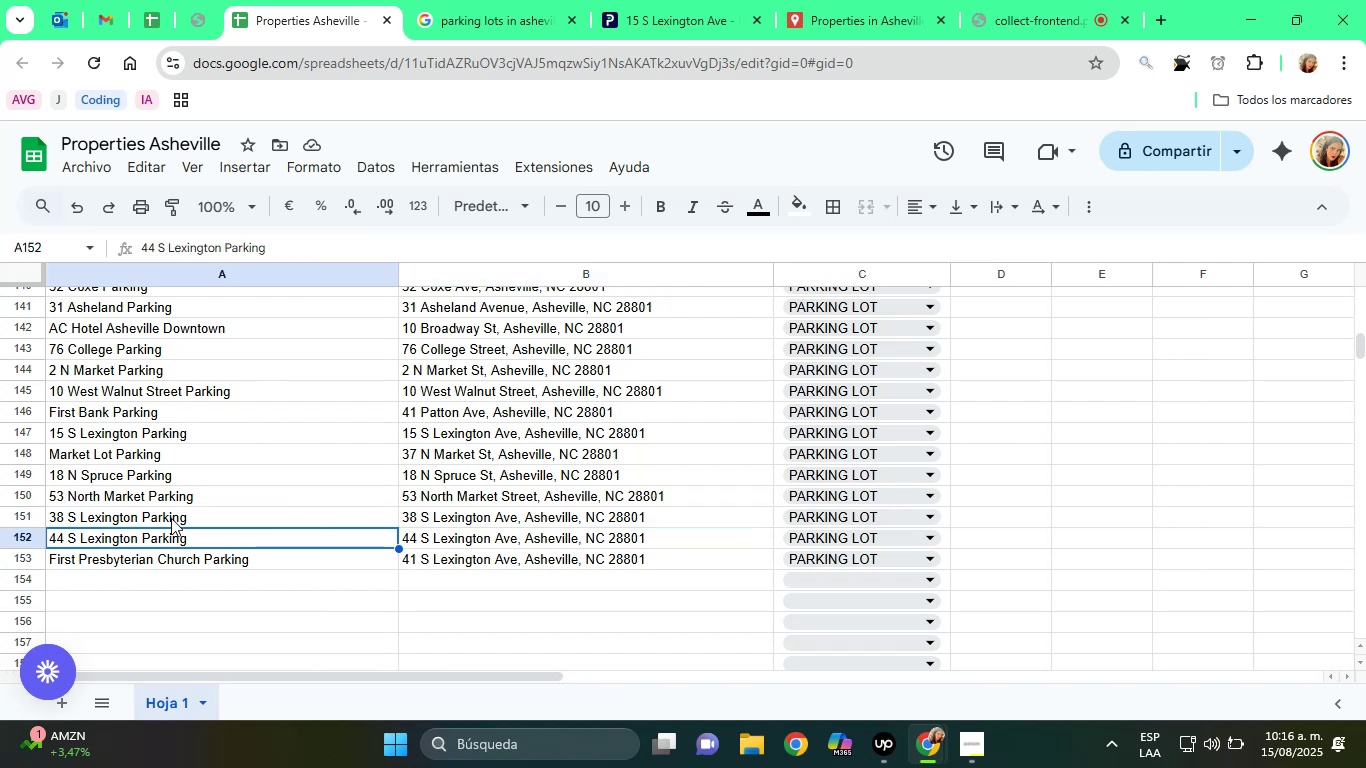 
double_click([222, 250])
 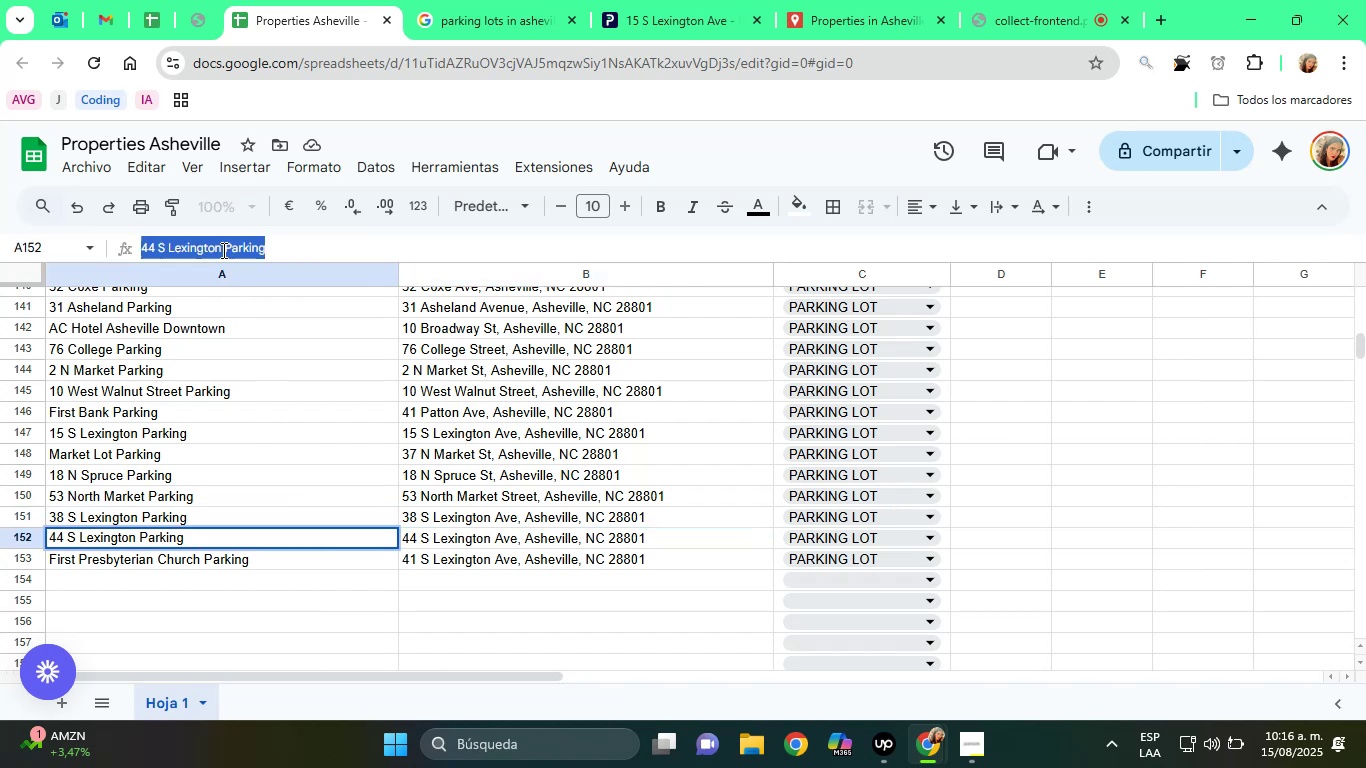 
triple_click([222, 250])
 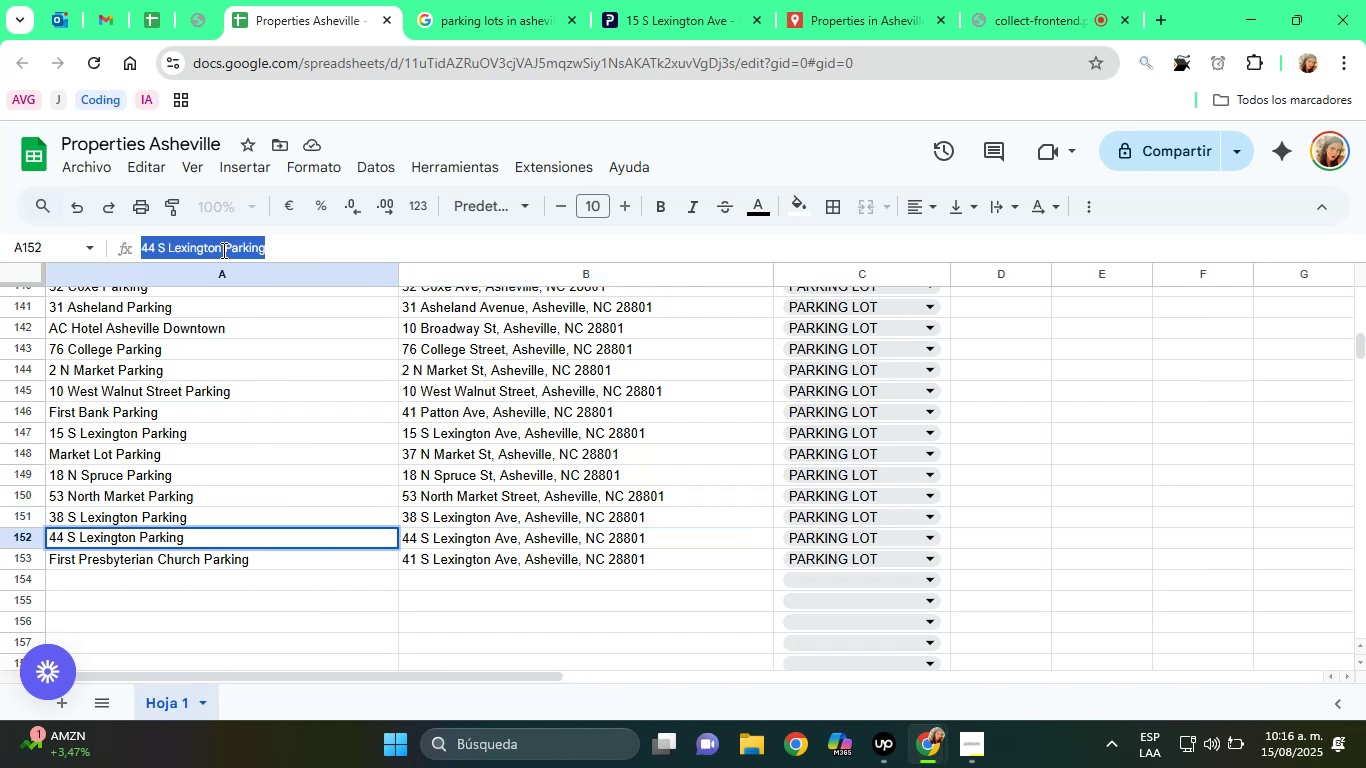 
right_click([222, 250])
 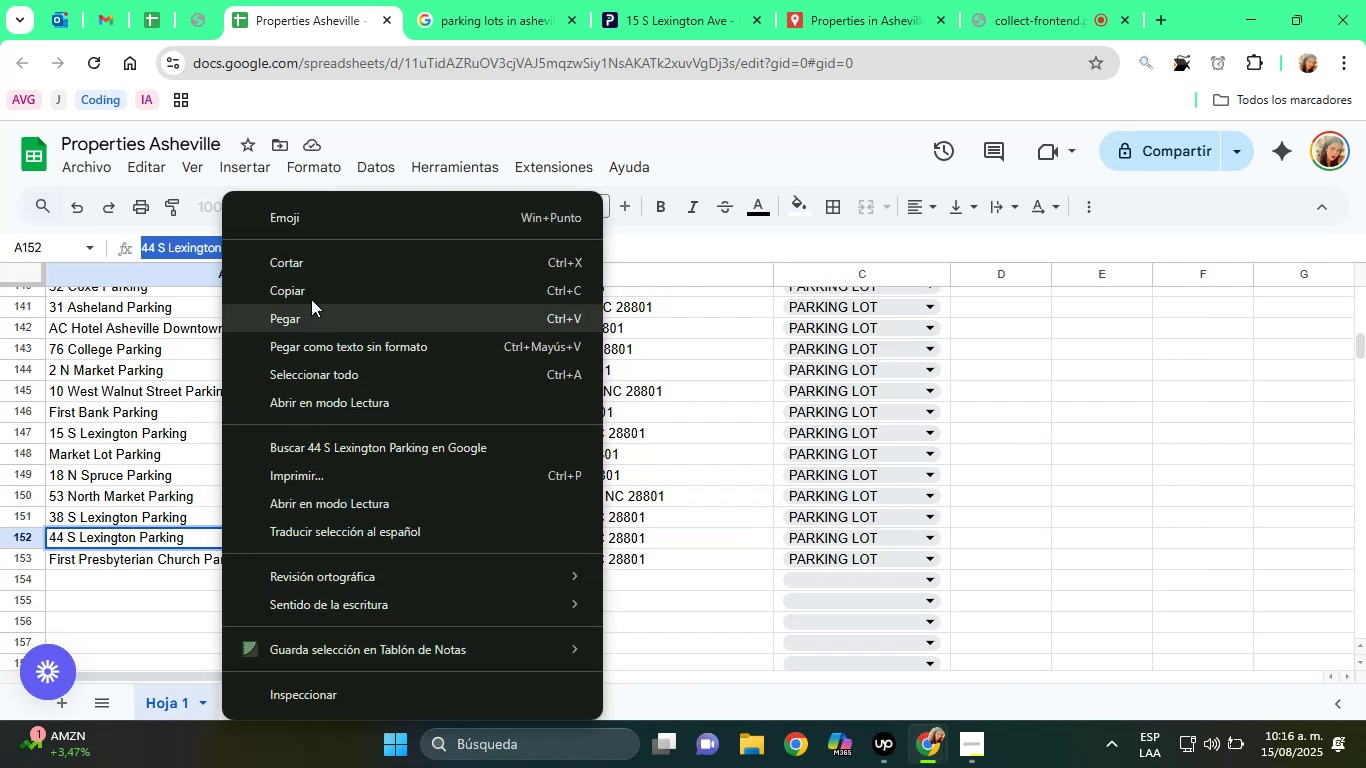 
left_click([310, 294])
 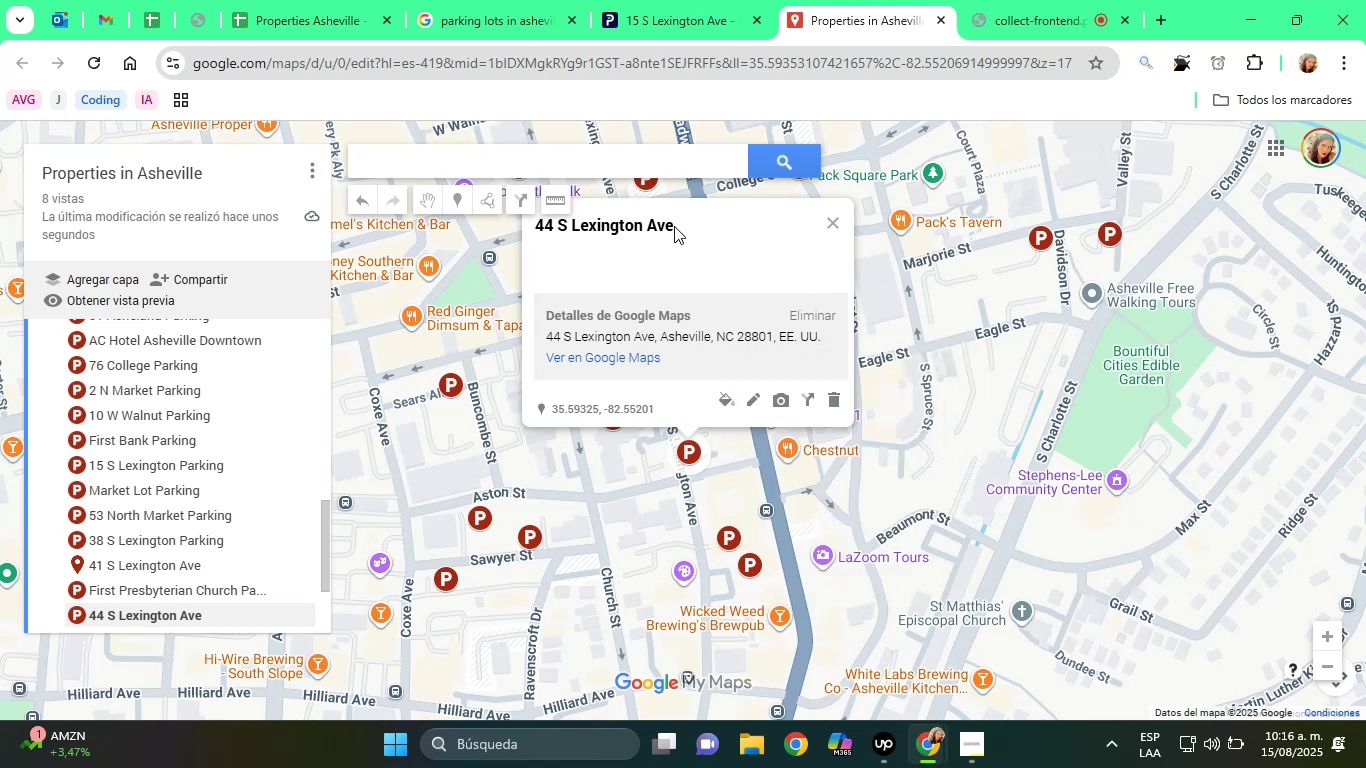 
left_click([757, 405])
 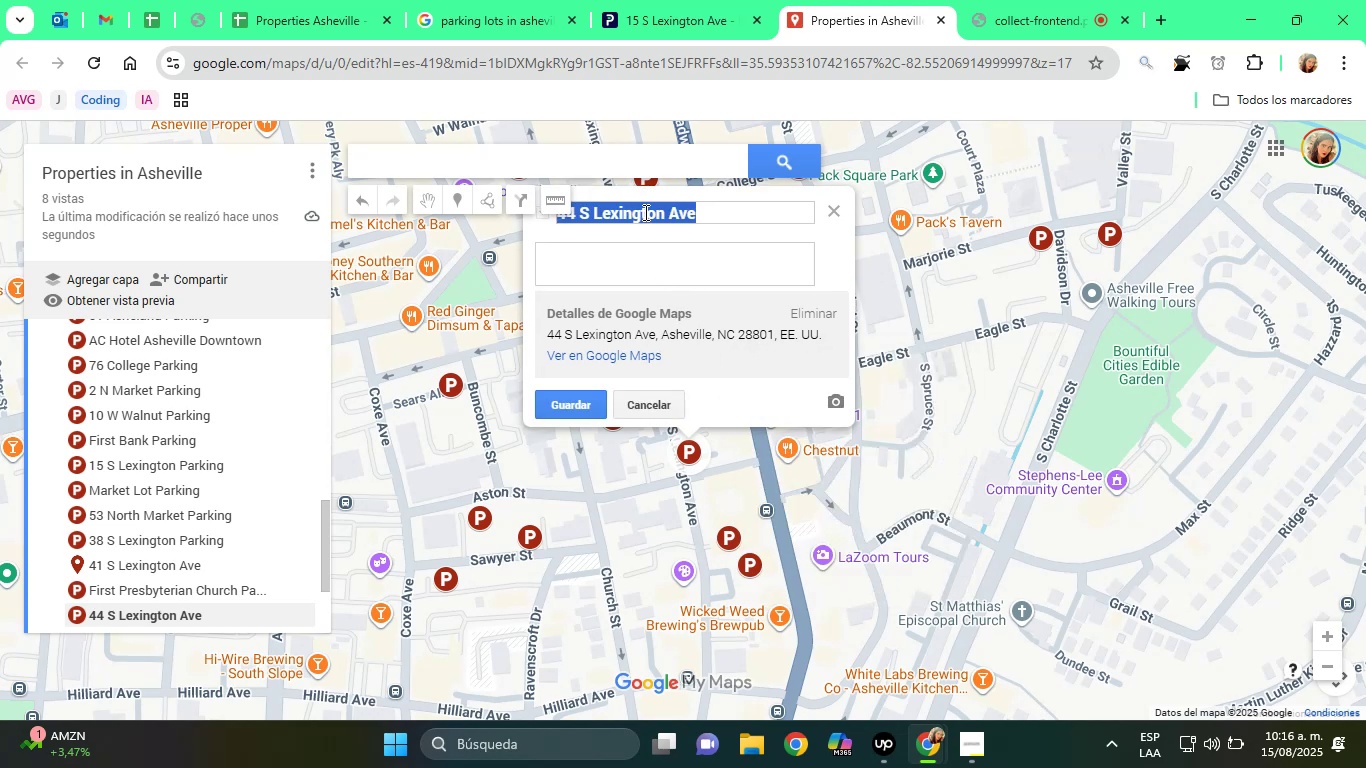 
right_click([644, 209])
 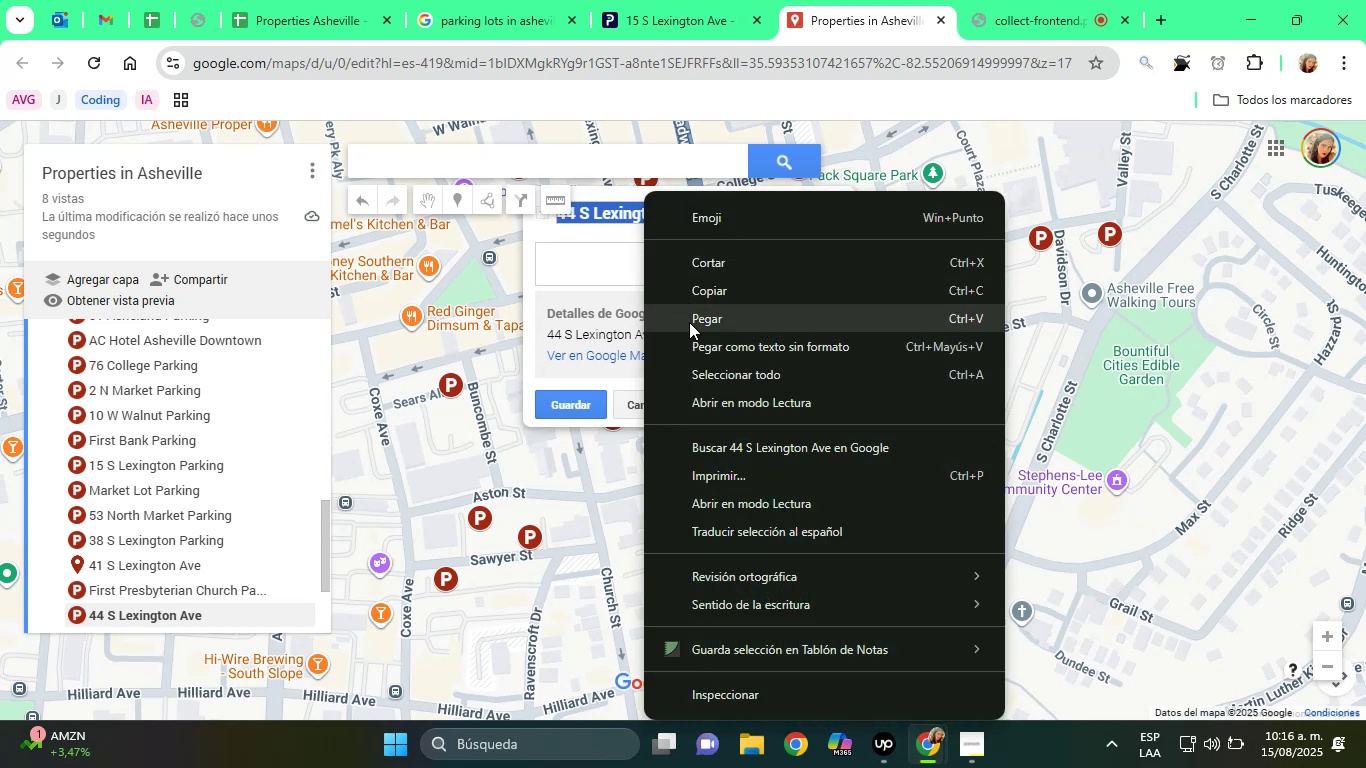 
left_click([689, 322])
 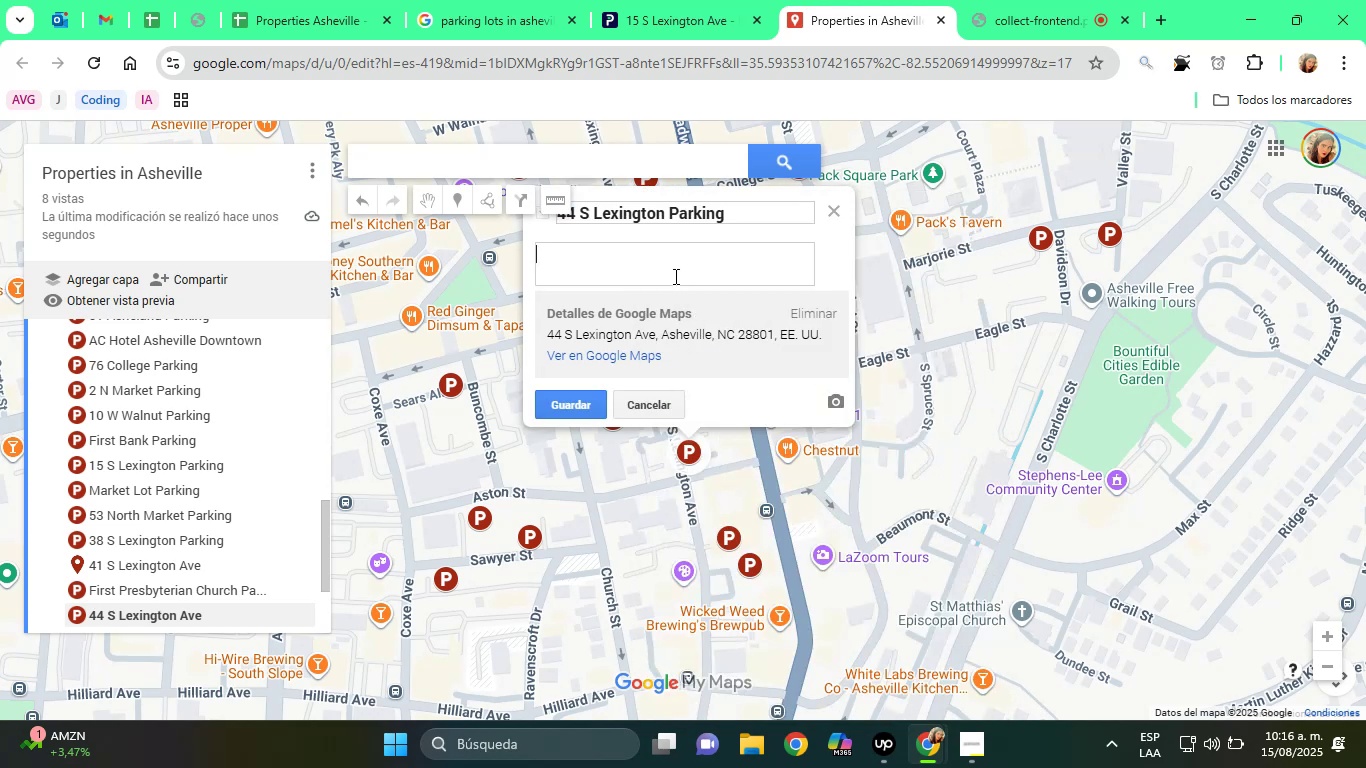 
type(Parking Lot)
 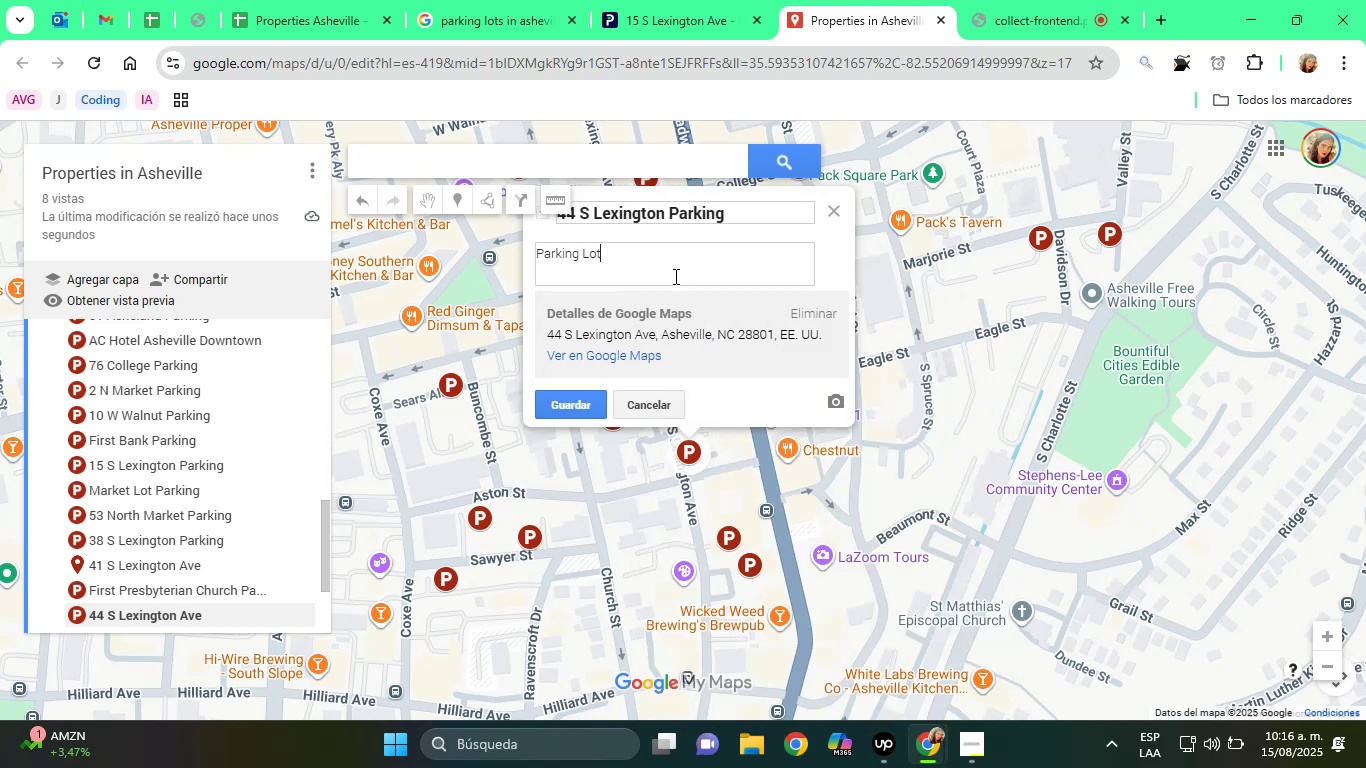 
wait(14.01)
 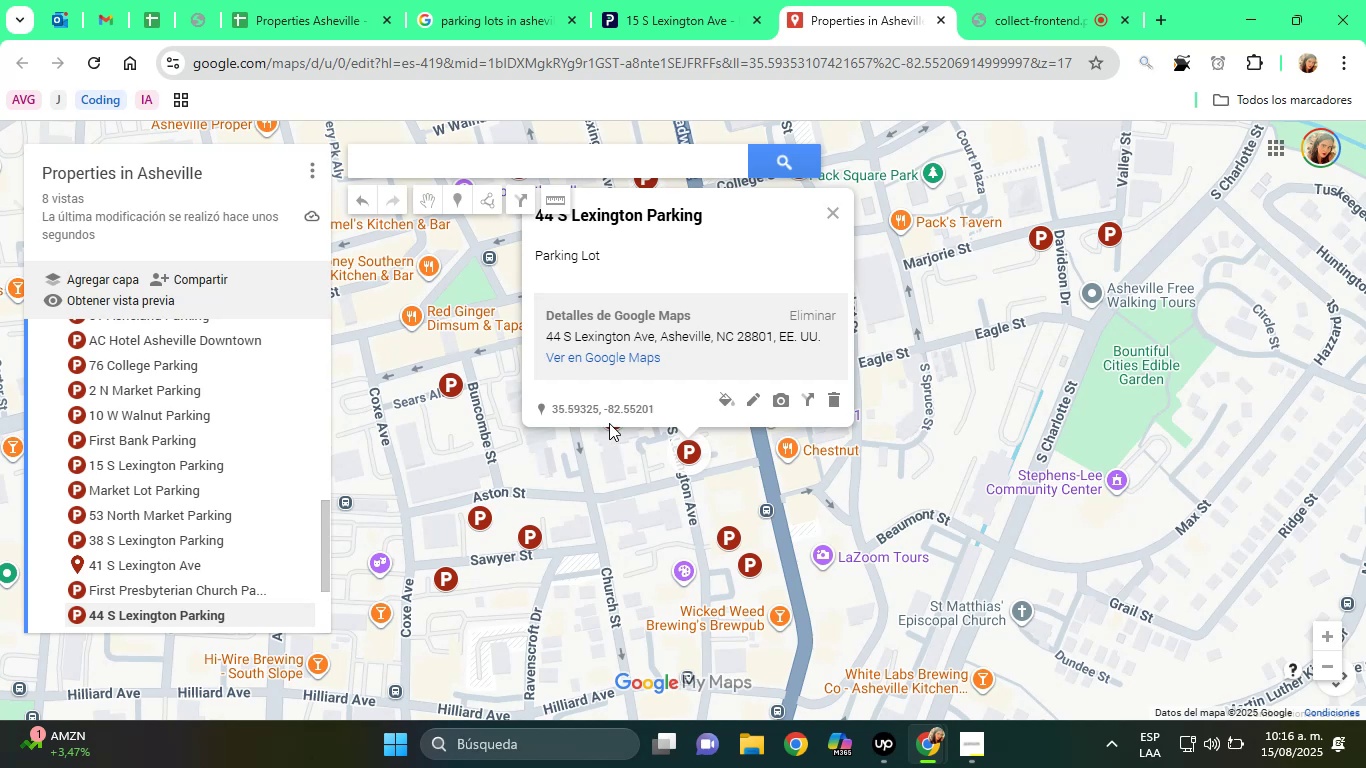 
left_click([689, 0])
 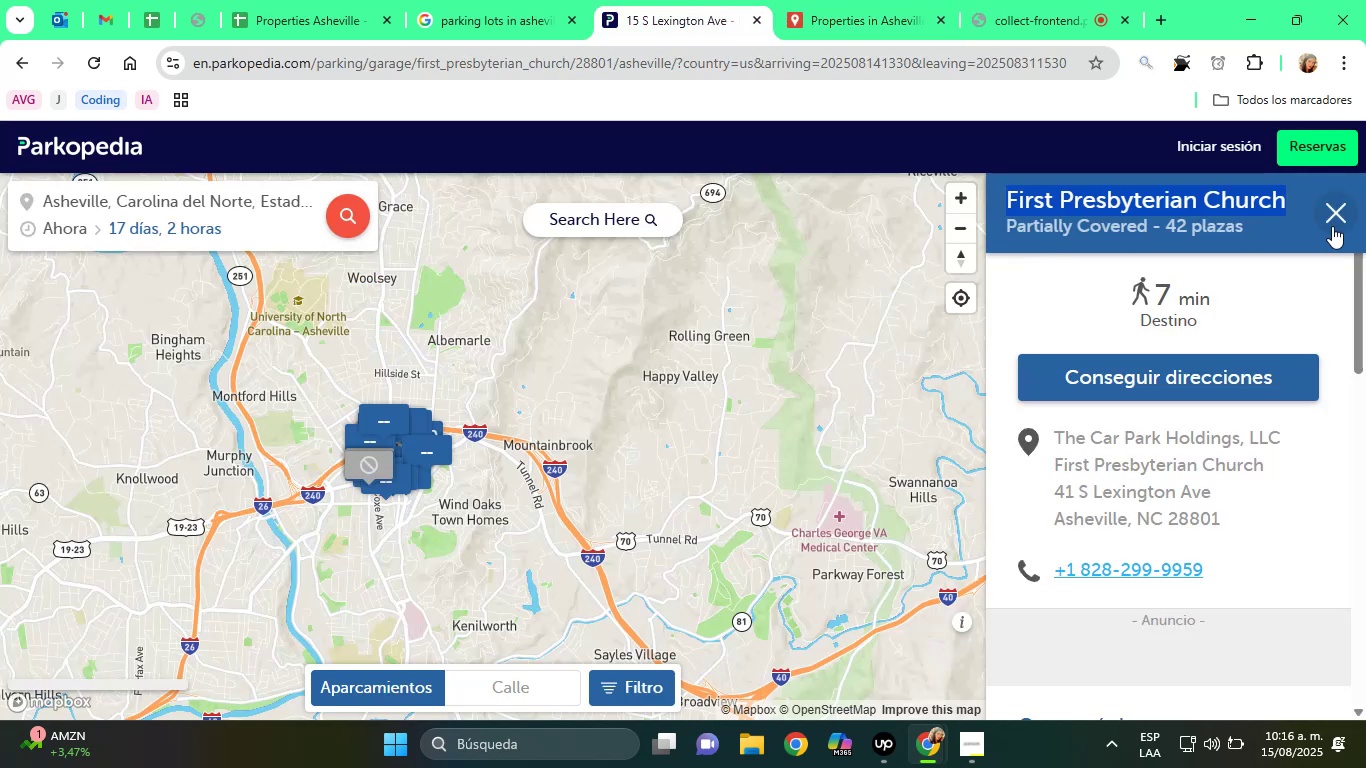 
left_click([1330, 216])
 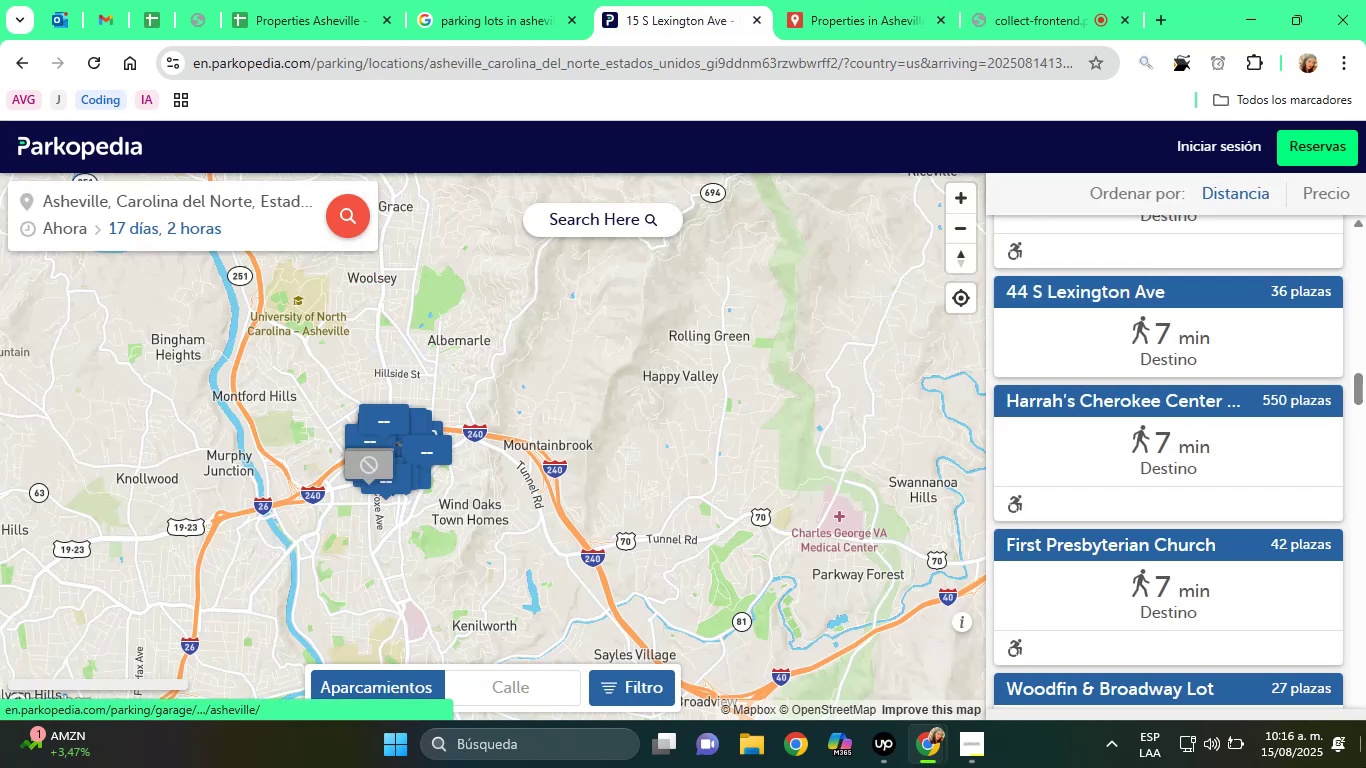 
scroll: coordinate [1102, 415], scroll_direction: down, amount: 2.0
 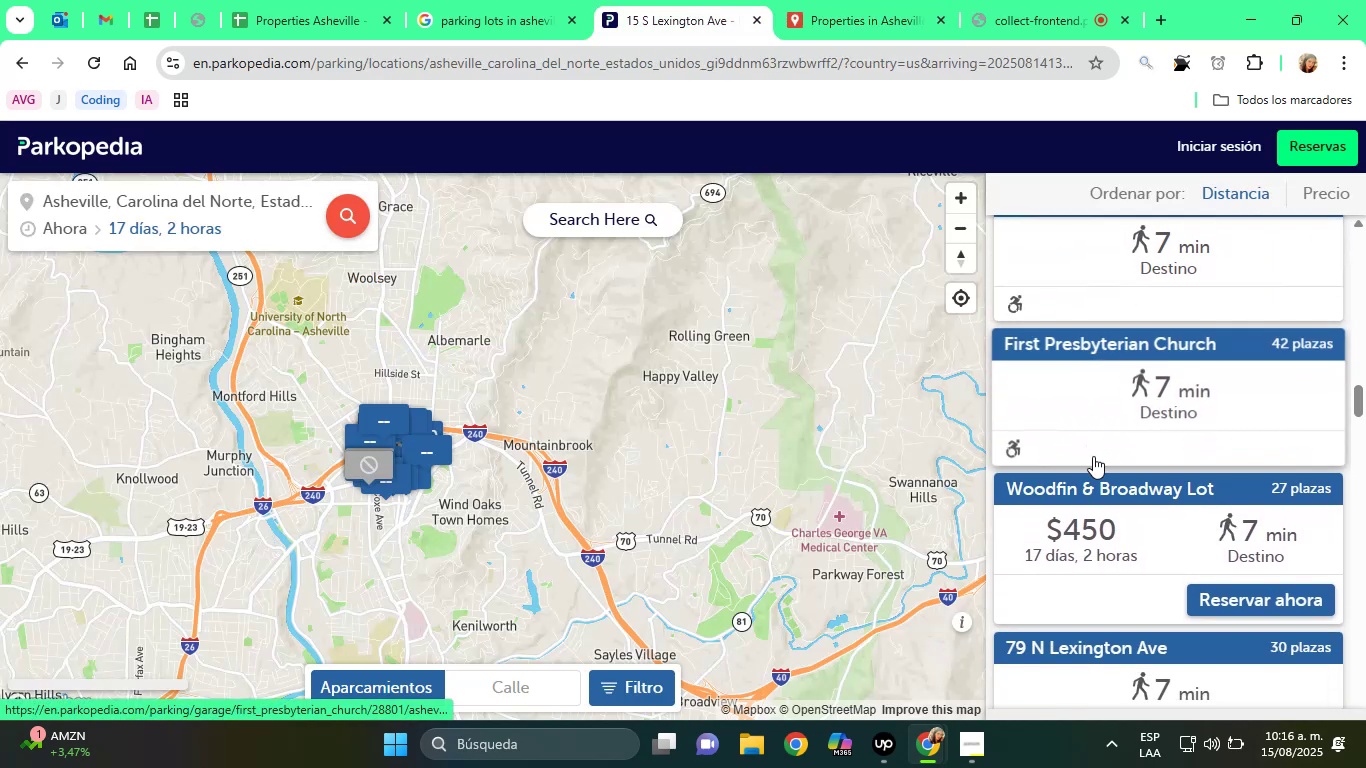 
mouse_move([1122, 477])
 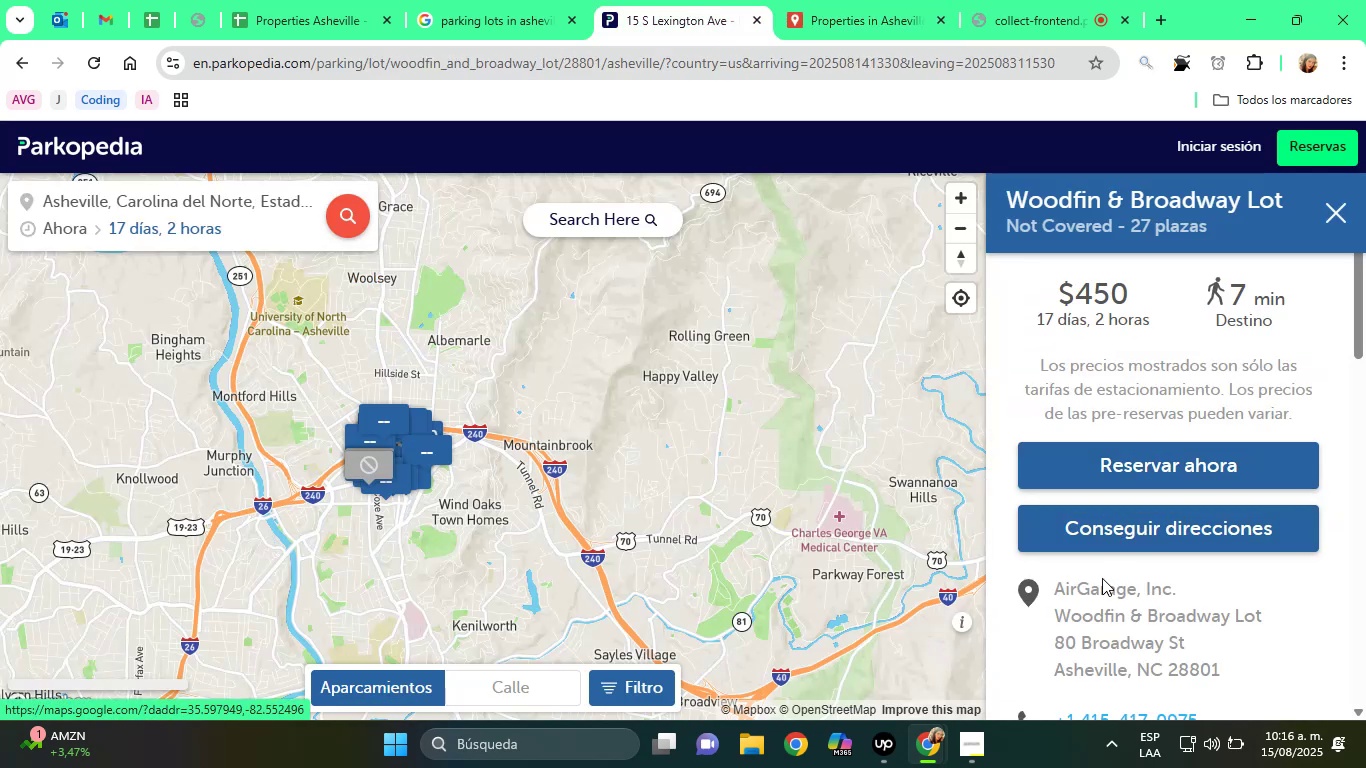 
scroll: coordinate [1098, 578], scroll_direction: down, amount: 1.0
 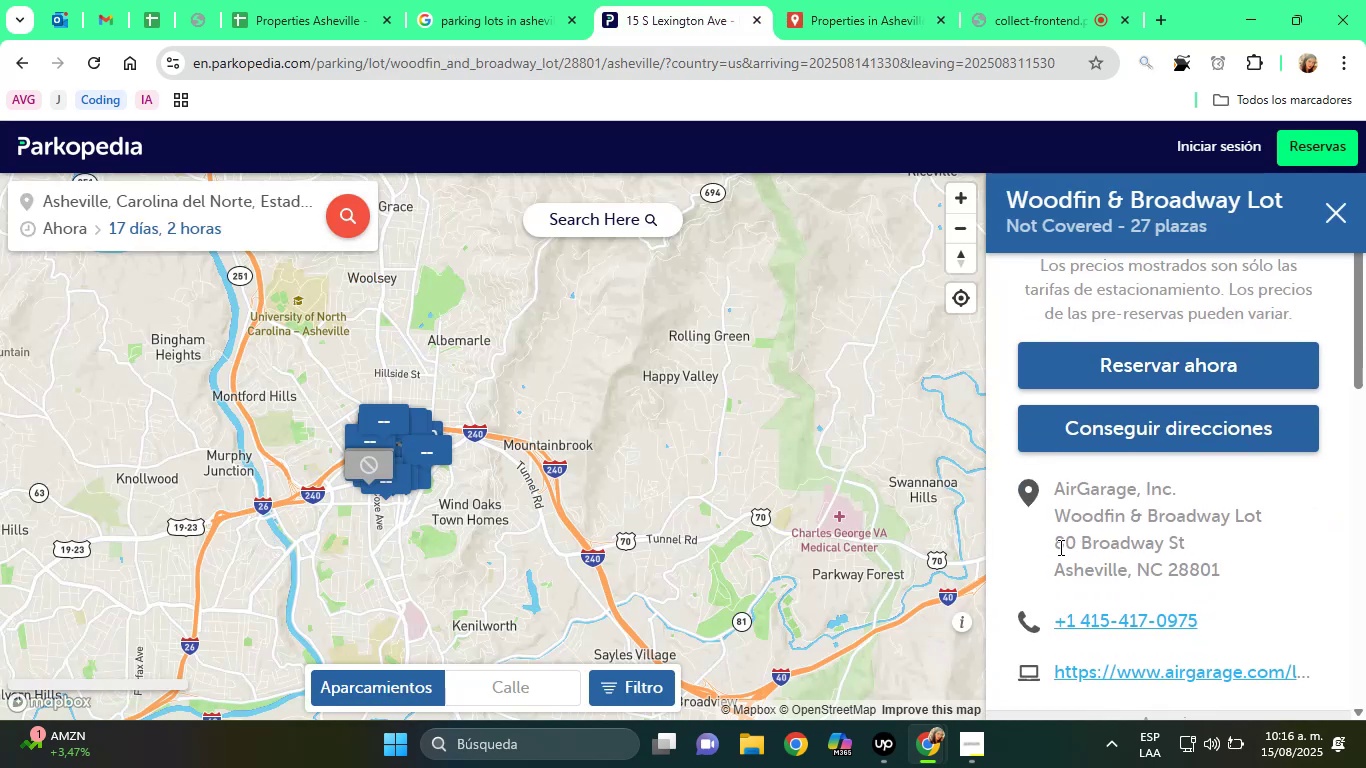 
left_click_drag(start_coordinate=[1053, 546], to_coordinate=[1228, 571])
 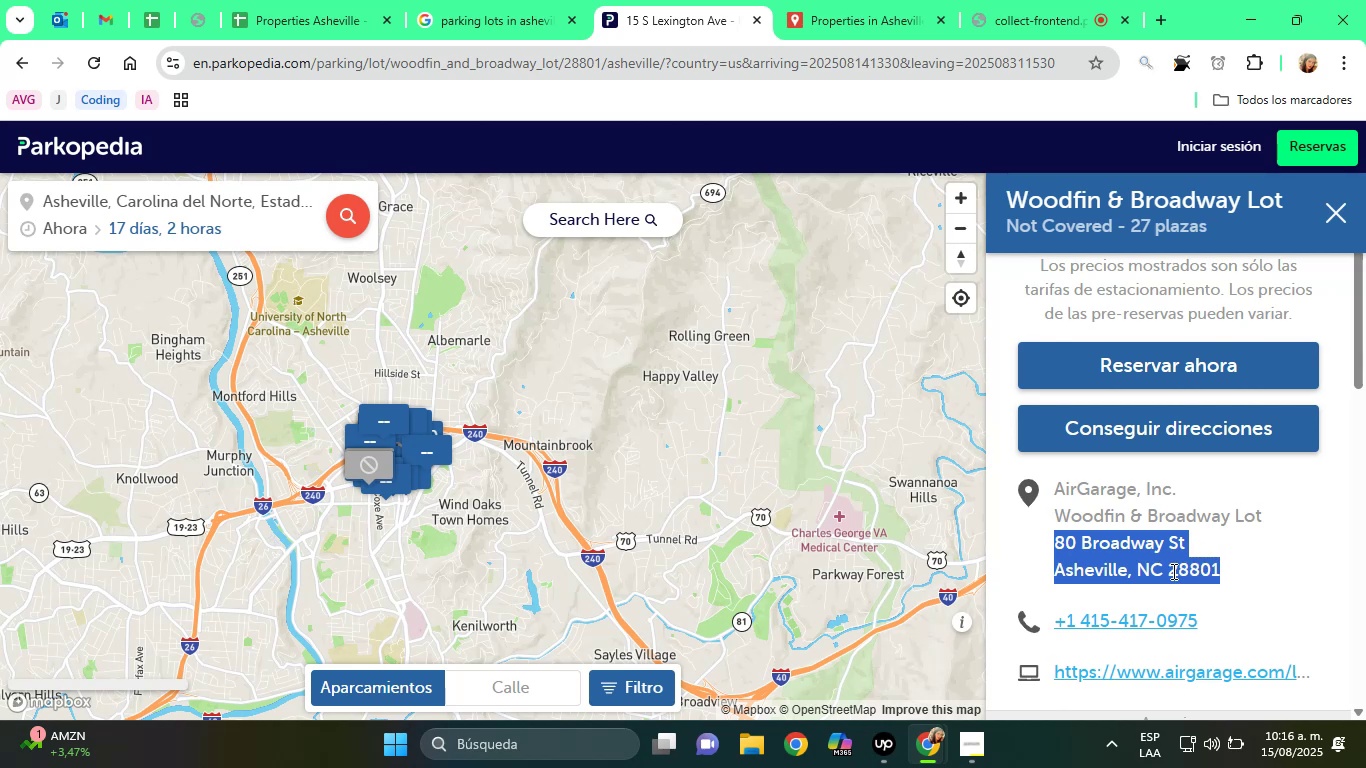 
right_click([1172, 571])
 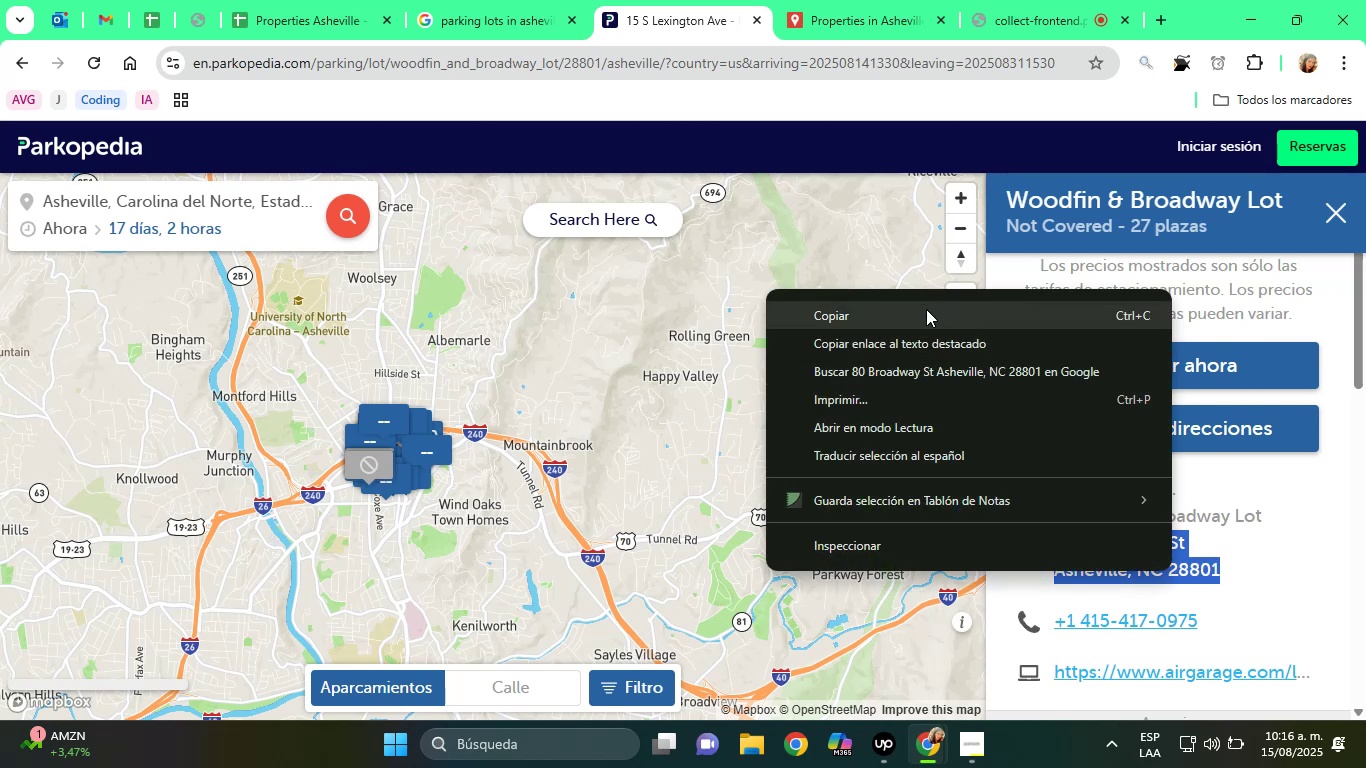 
left_click([908, 326])
 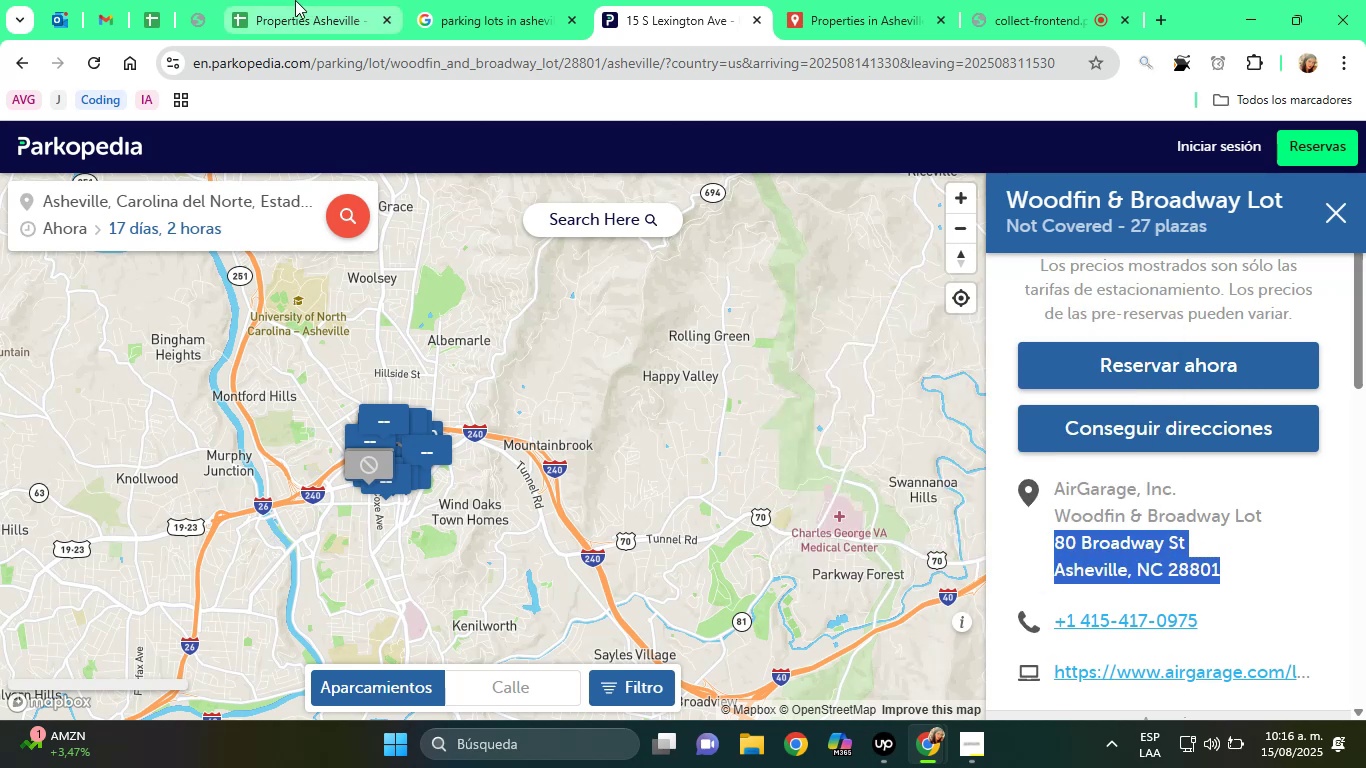 
left_click([289, 0])
 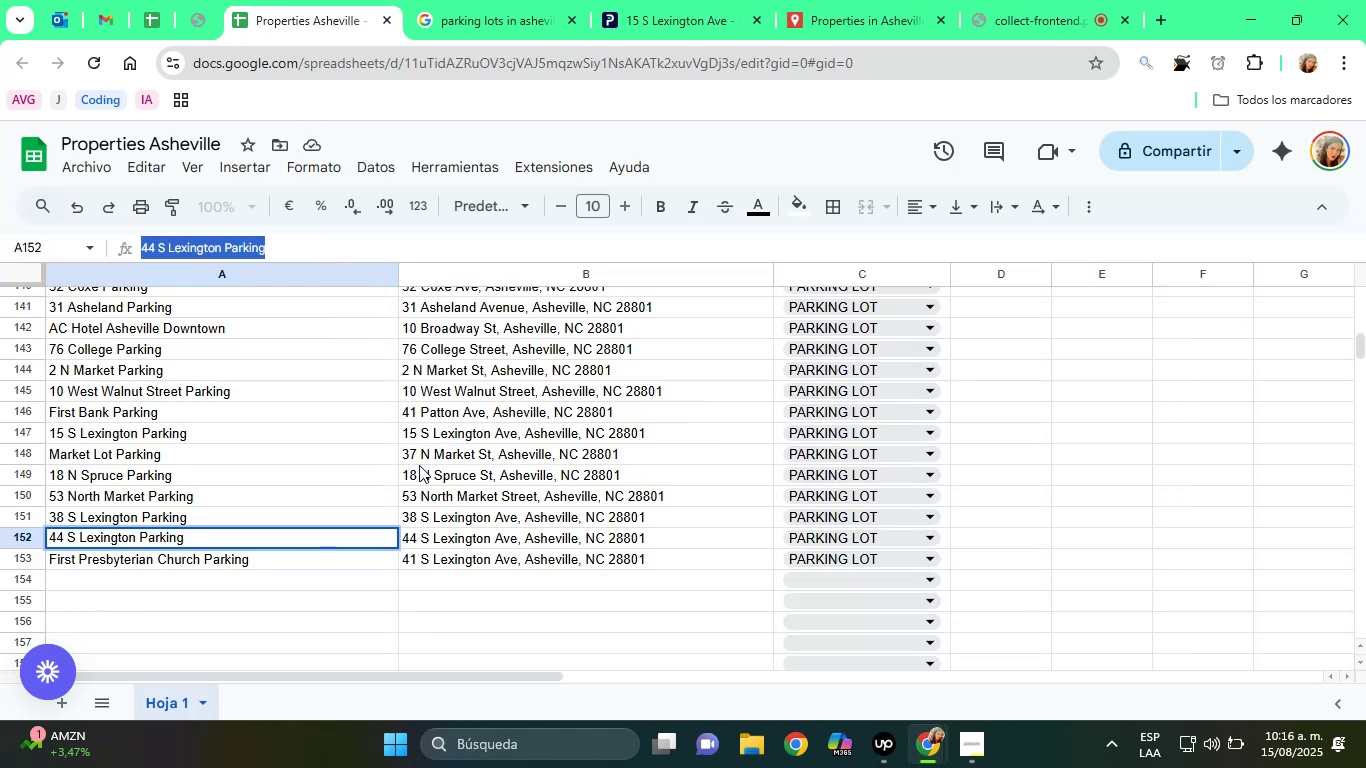 
scroll: coordinate [423, 470], scroll_direction: down, amount: 2.0
 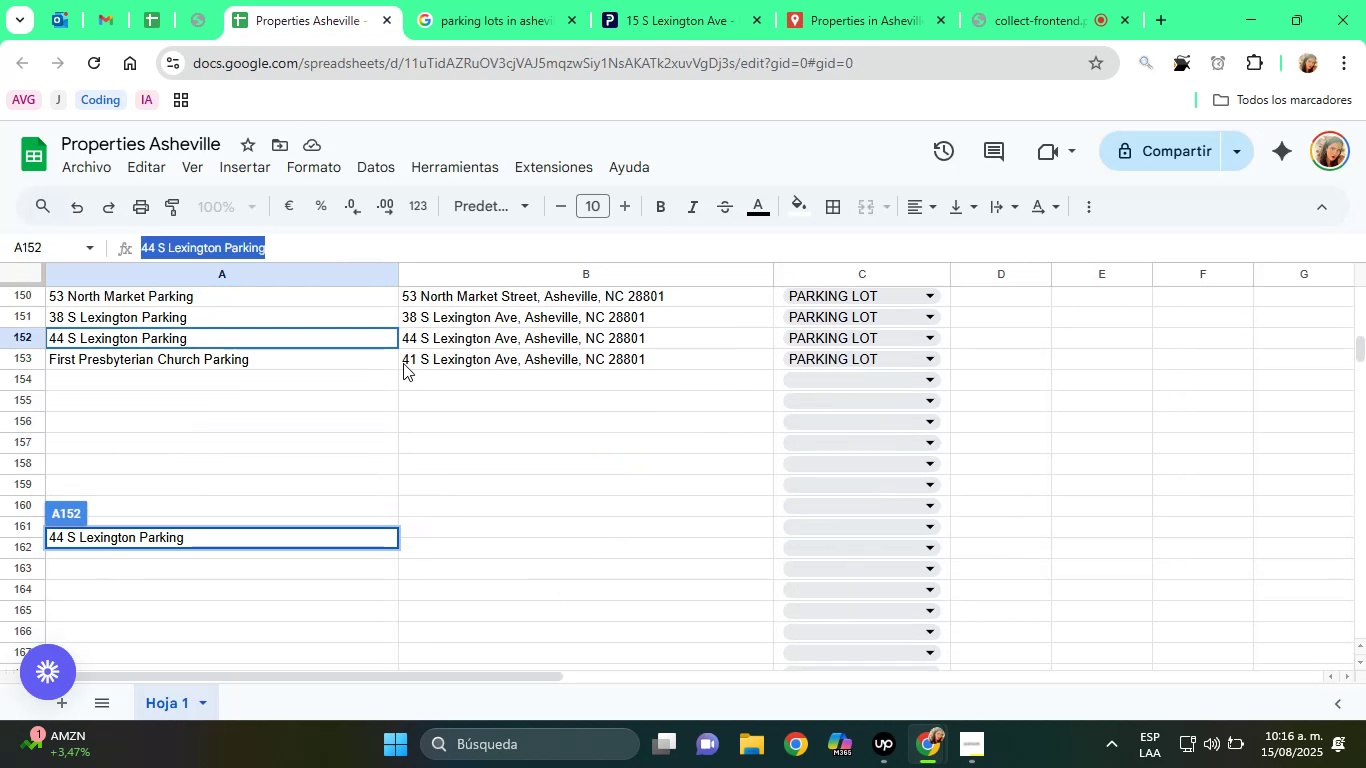 
scroll: coordinate [408, 362], scroll_direction: up, amount: 2.0
 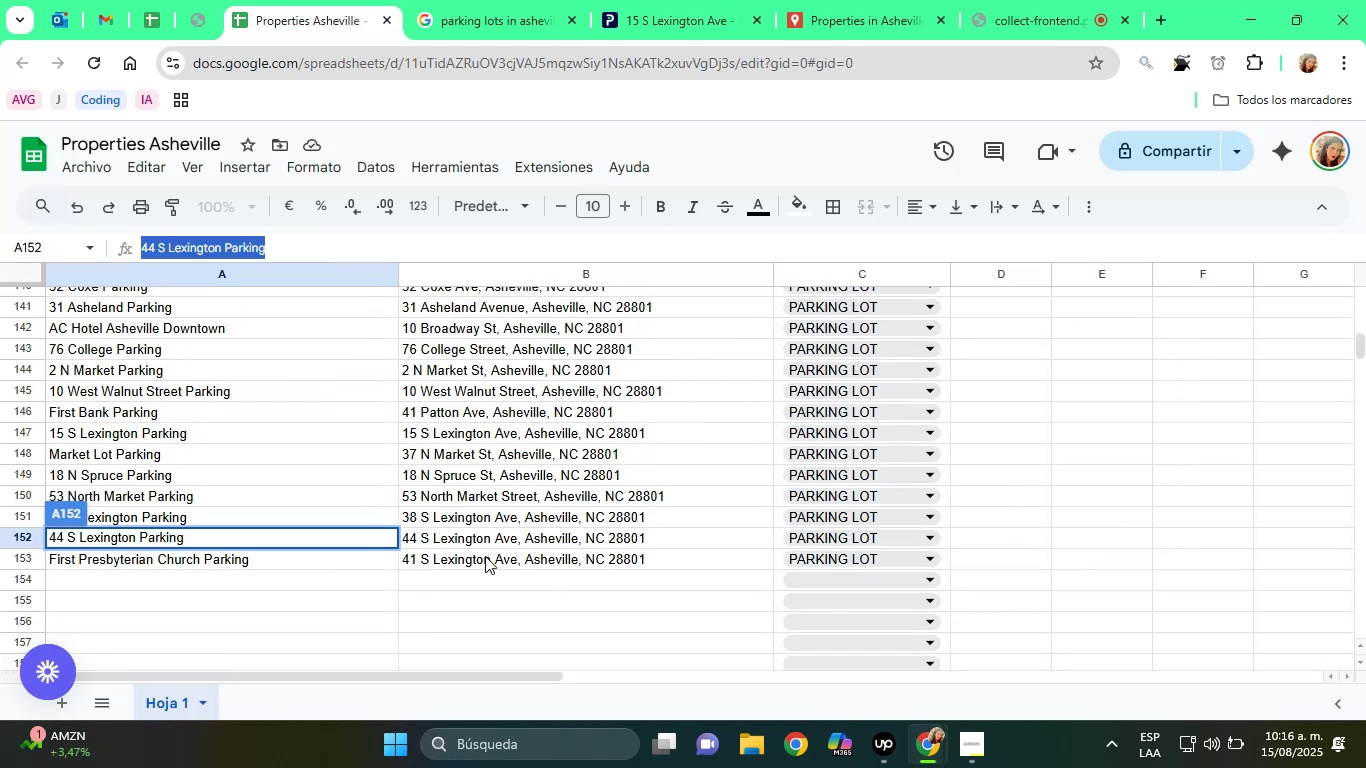 
left_click([485, 557])
 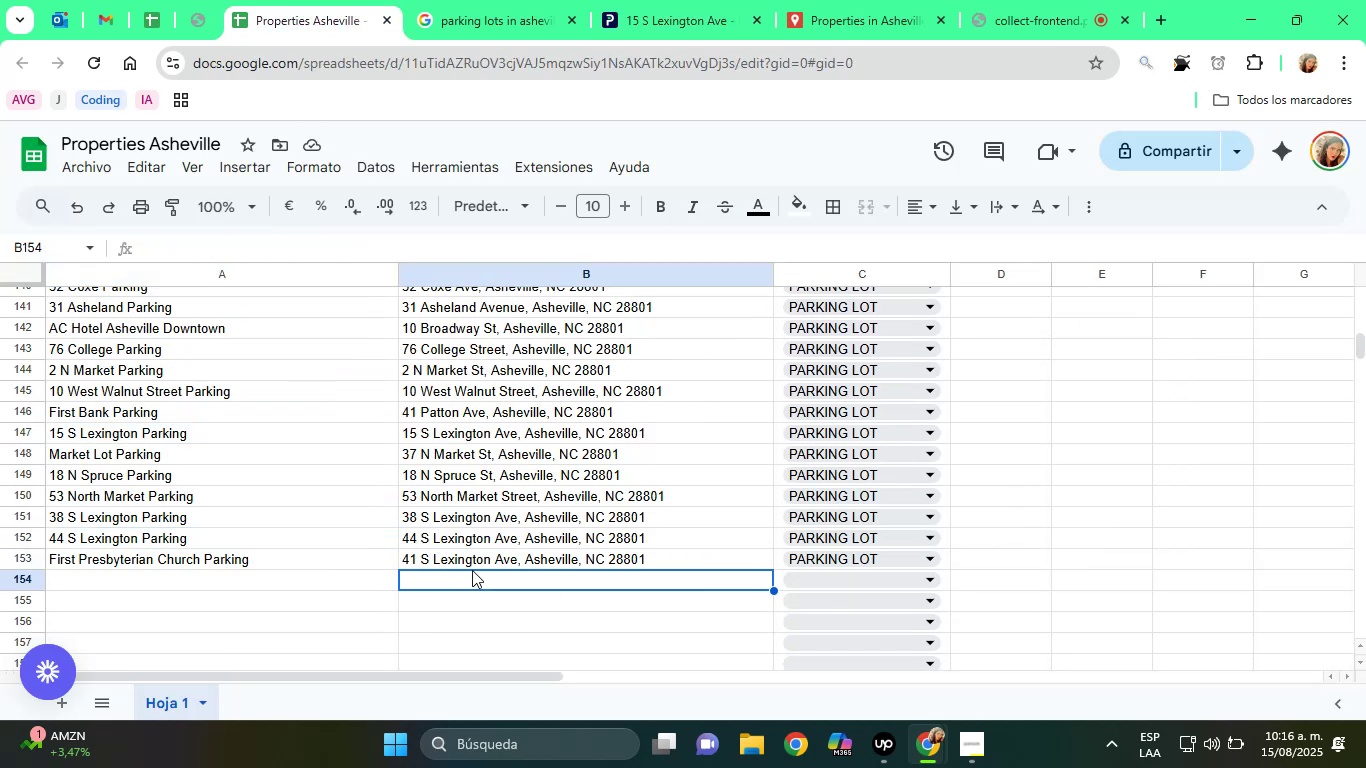 
scroll: coordinate [494, 514], scroll_direction: down, amount: 2.0
 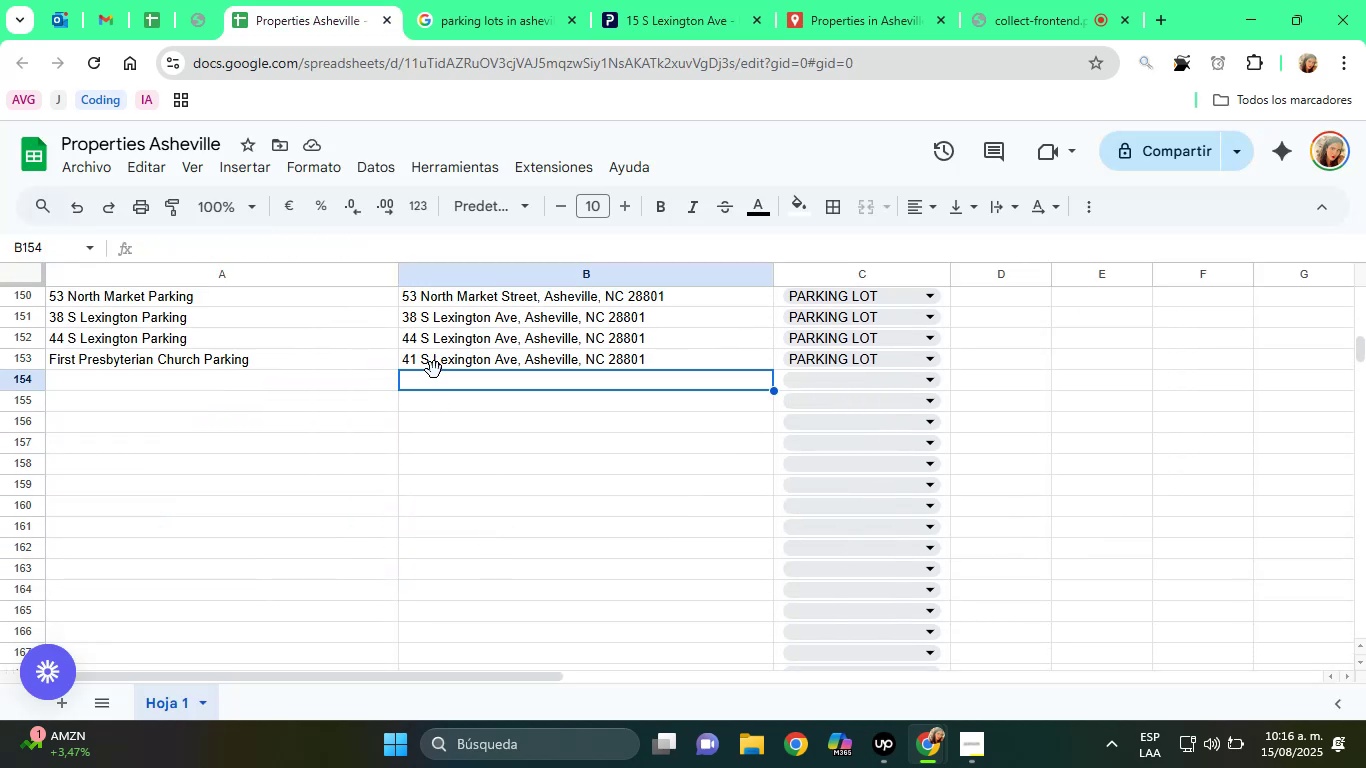 
right_click([434, 370])
 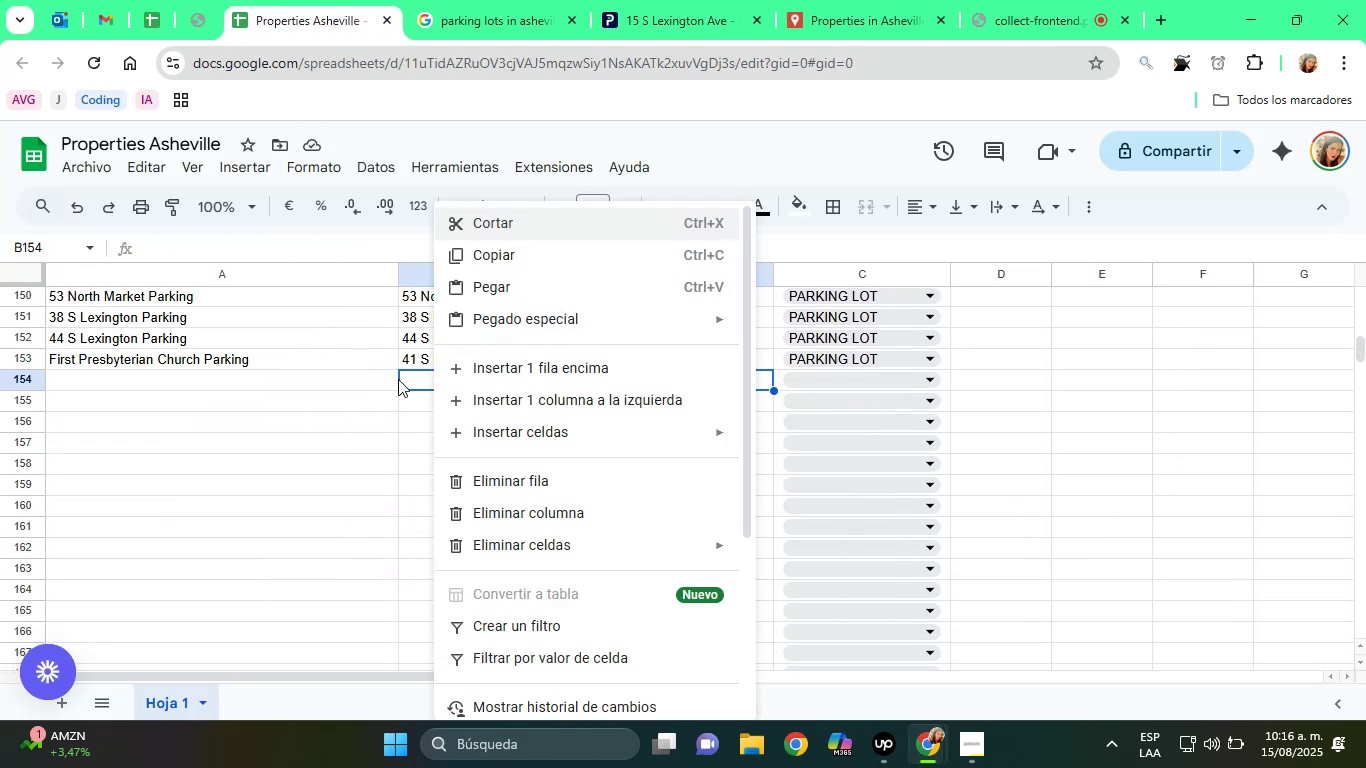 
left_click([398, 379])
 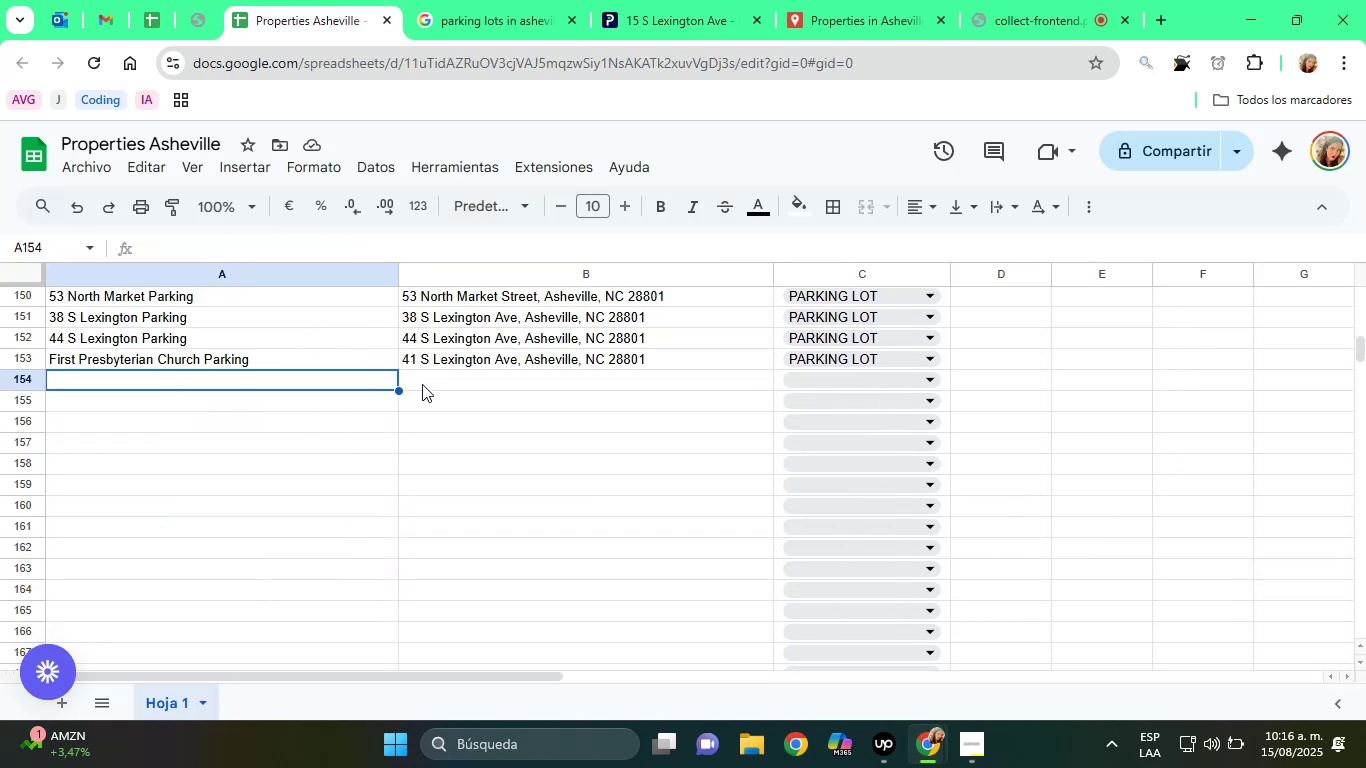 
left_click([422, 383])
 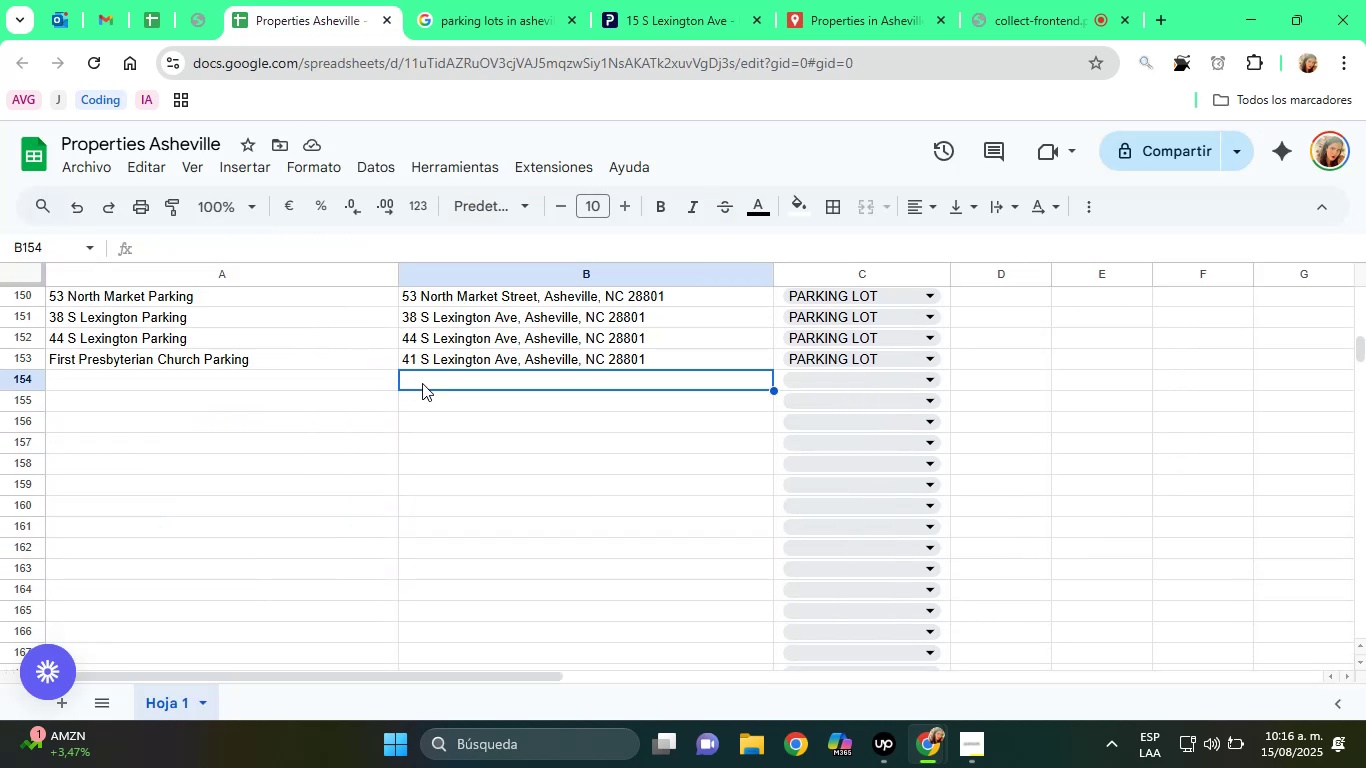 
right_click([422, 383])
 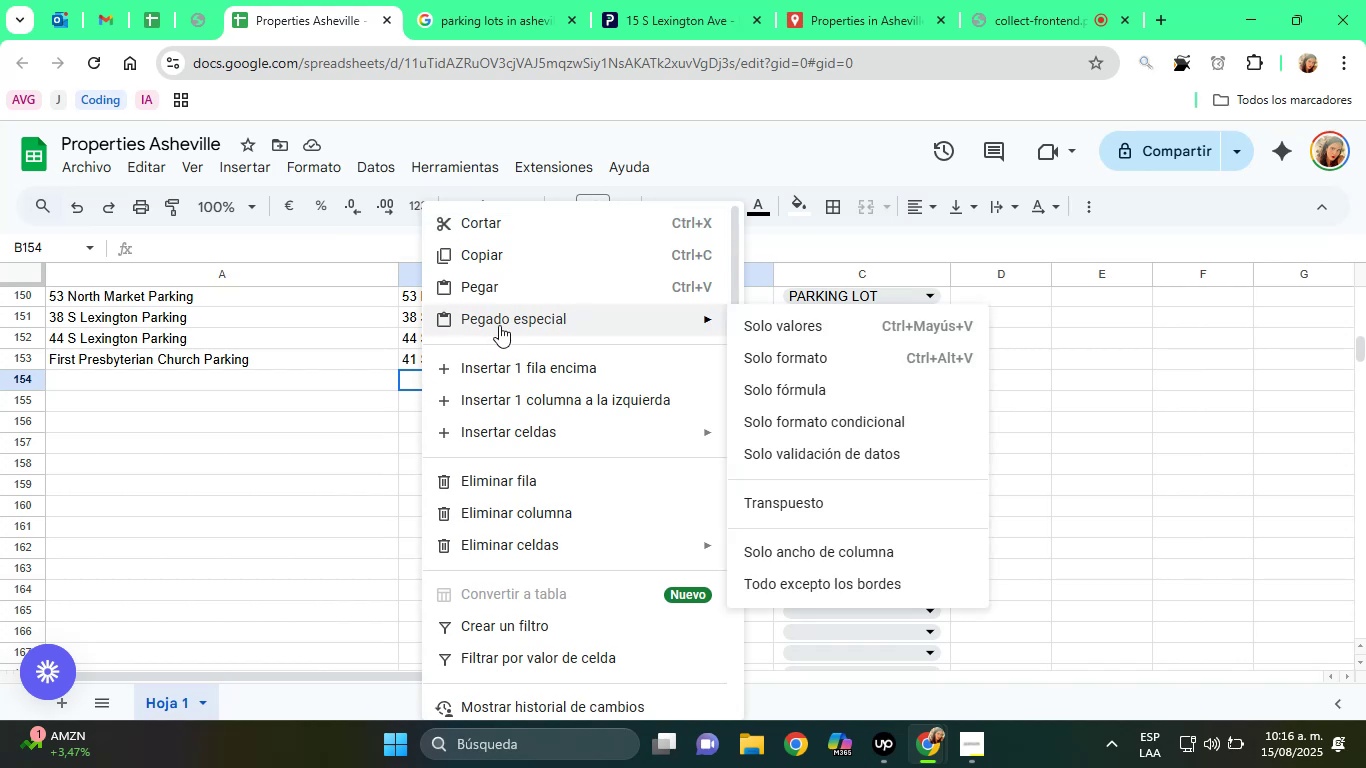 
left_click([771, 328])
 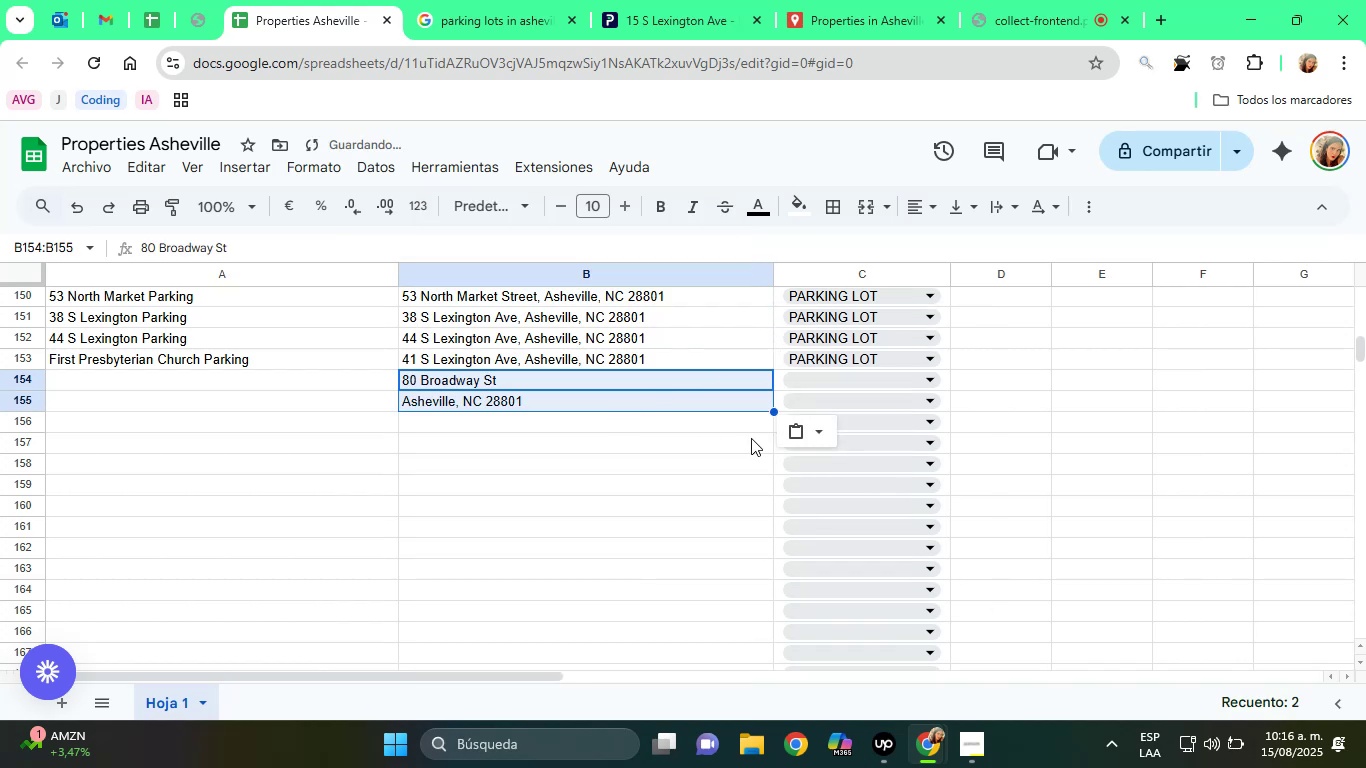 
left_click([798, 425])
 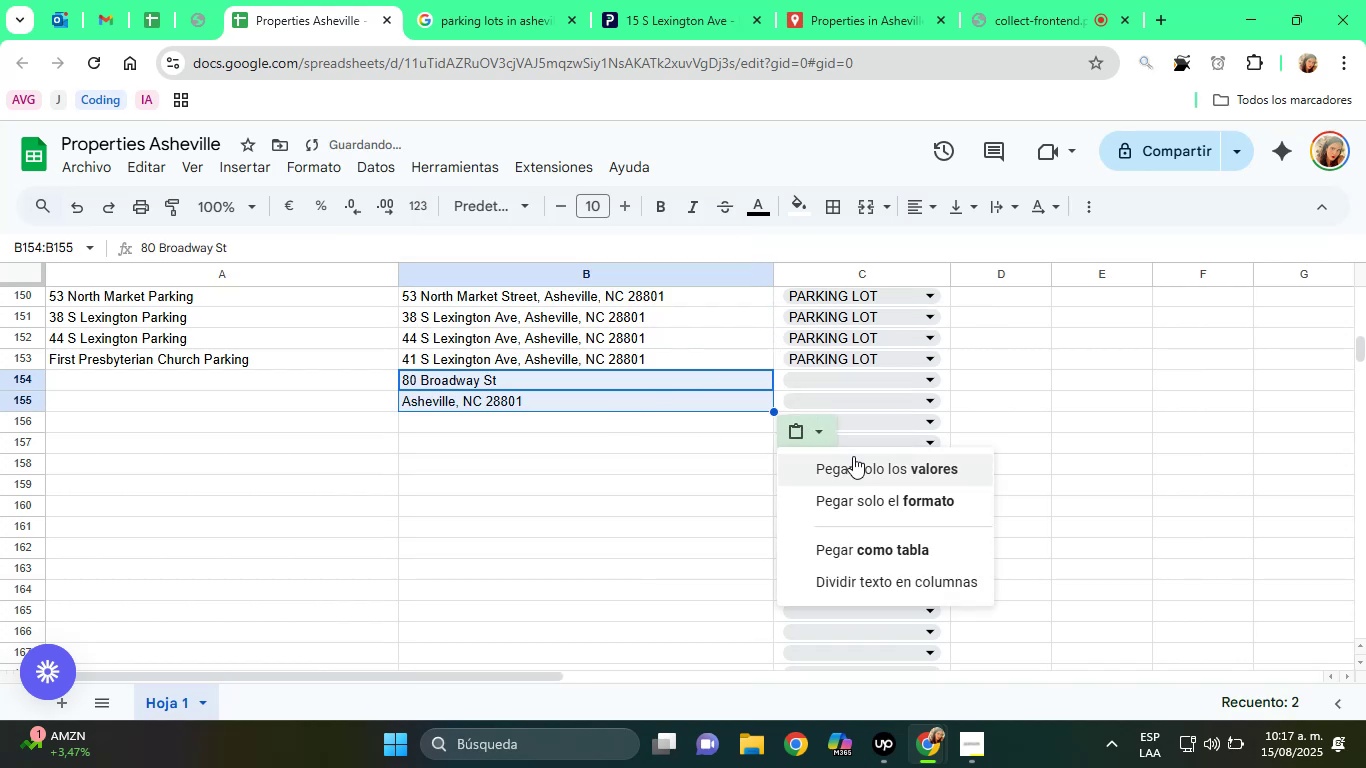 
left_click([857, 457])
 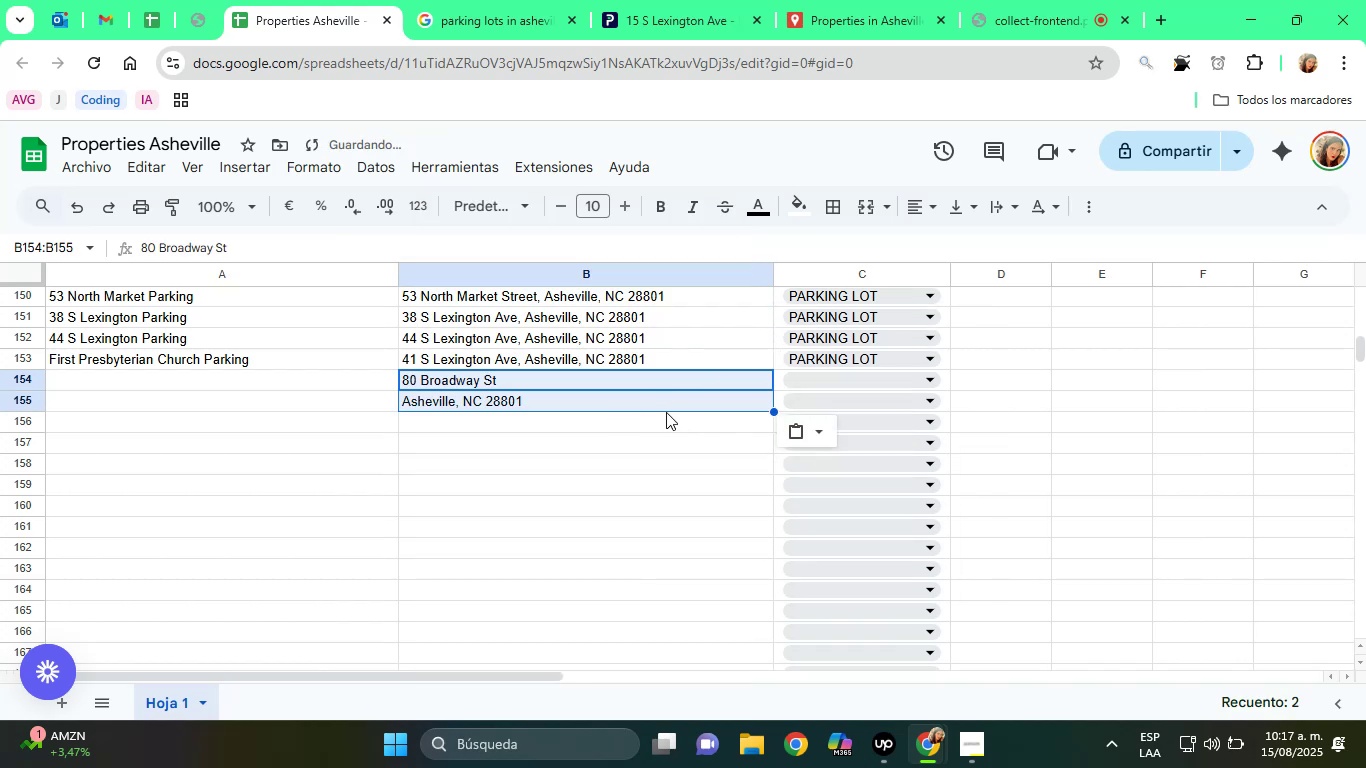 
left_click([666, 411])
 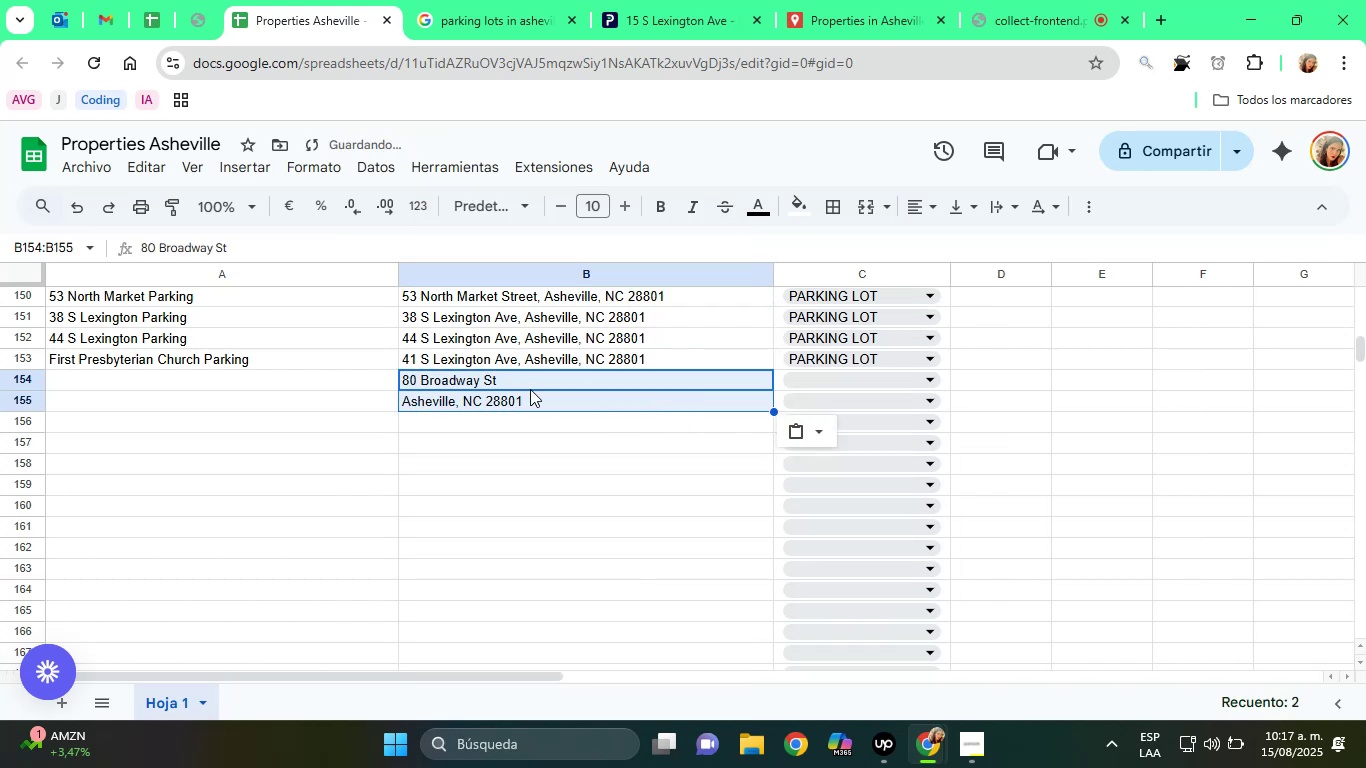 
left_click([530, 389])
 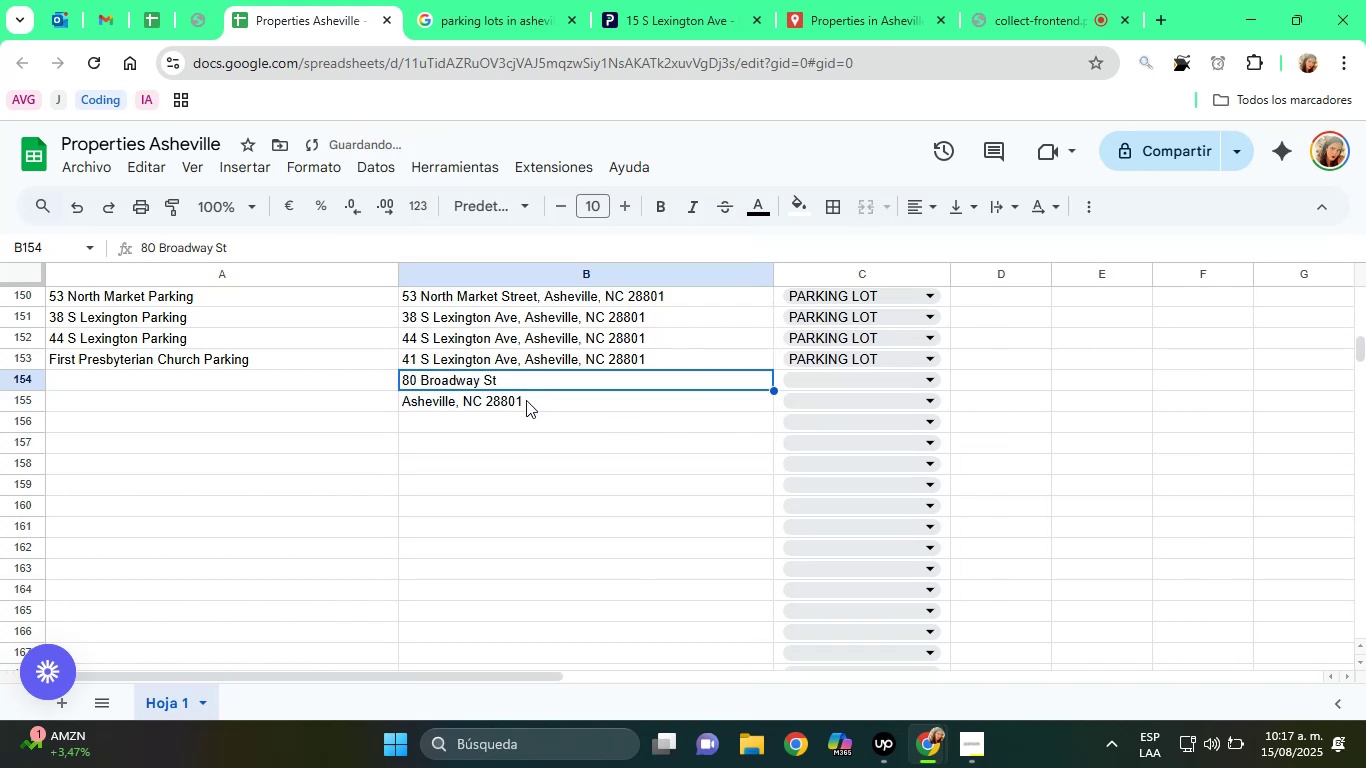 
left_click([526, 400])
 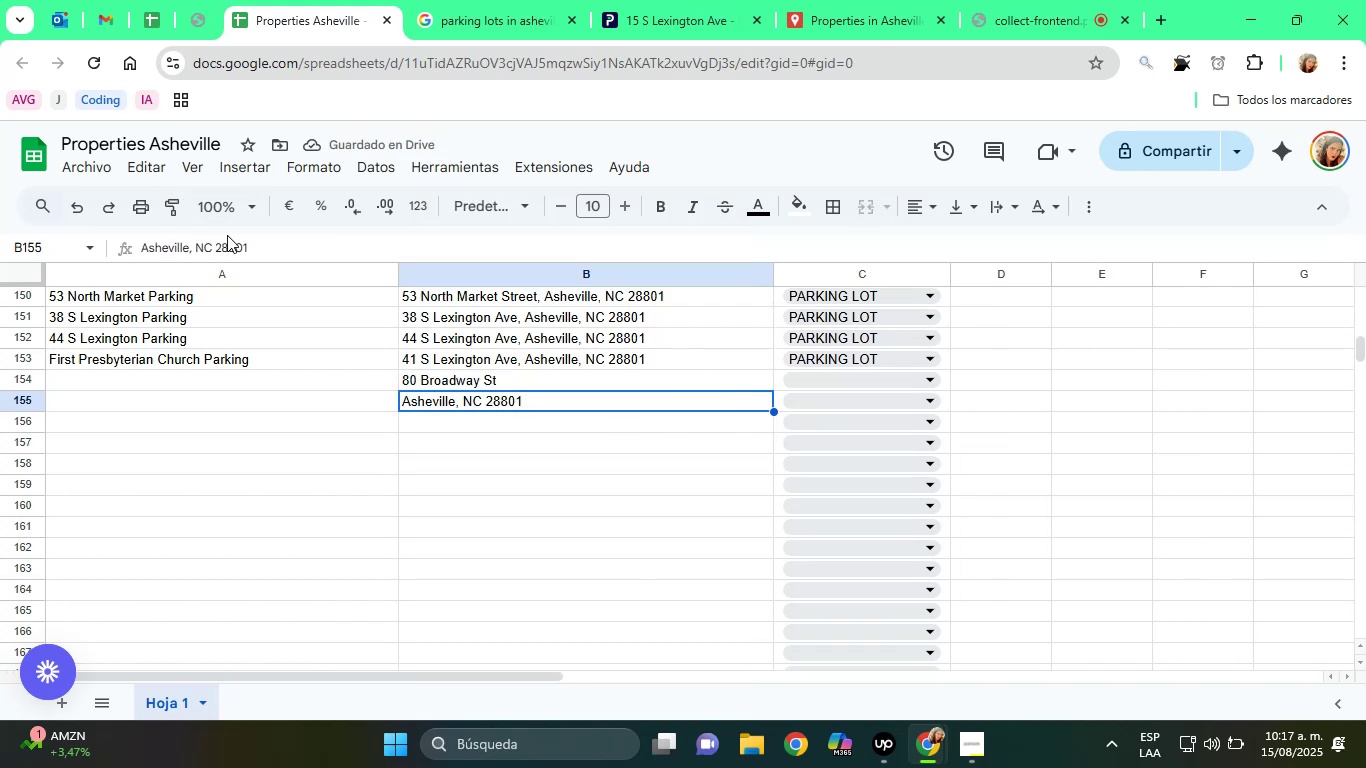 
double_click([228, 236])
 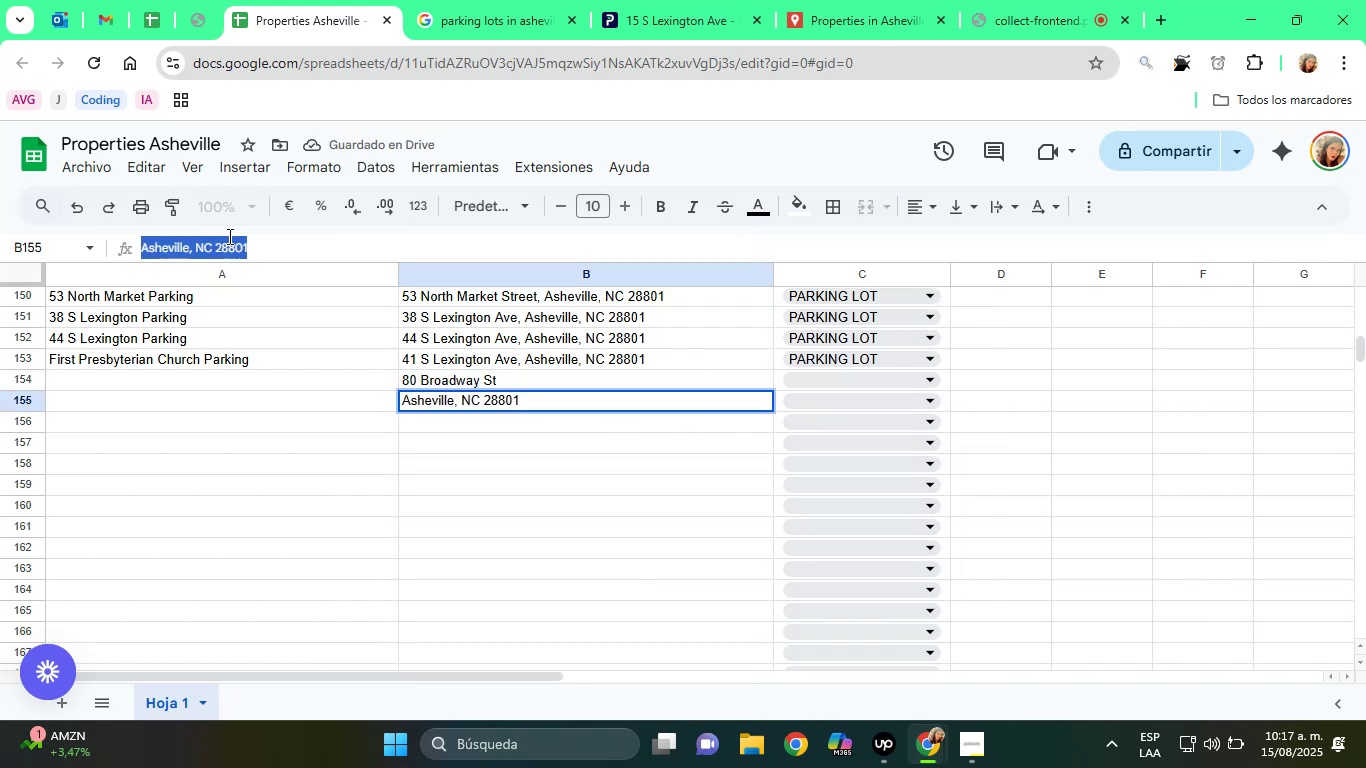 
triple_click([228, 236])
 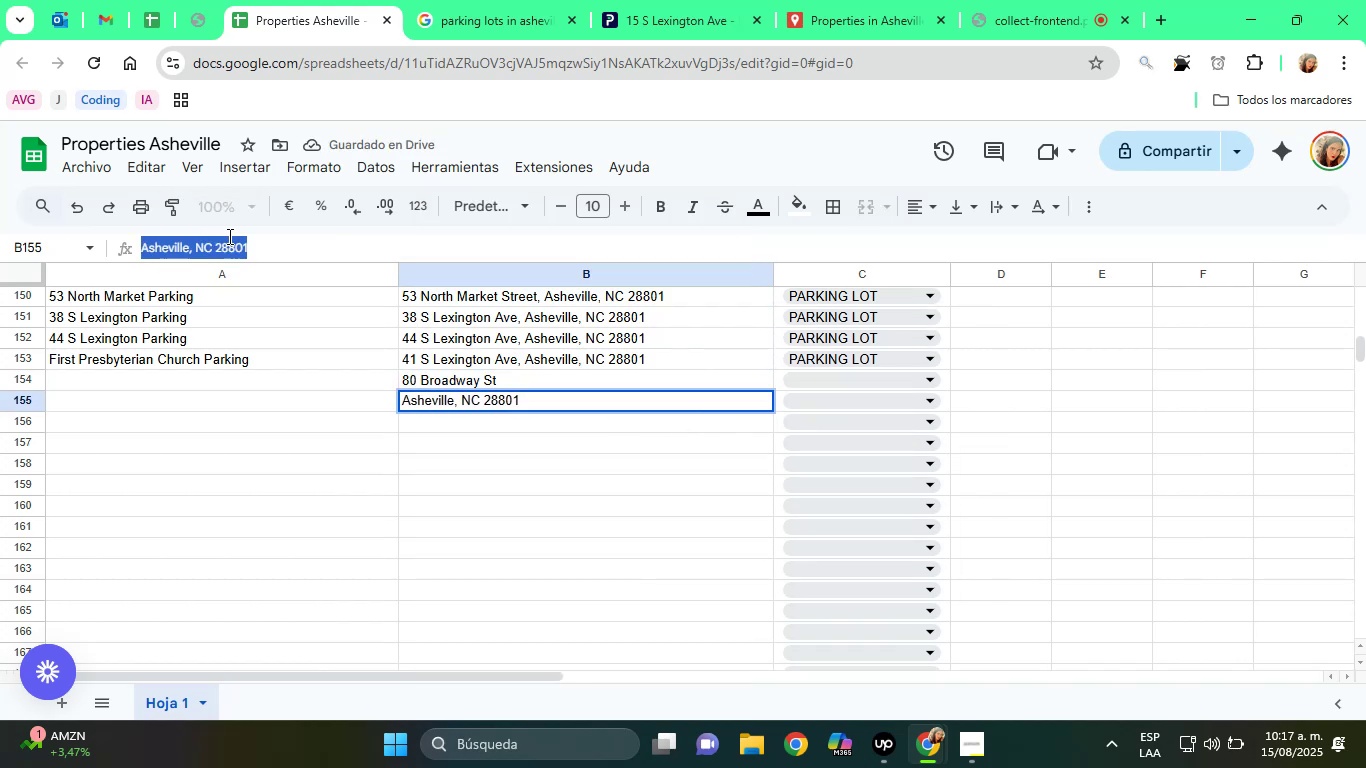 
right_click([228, 236])
 